 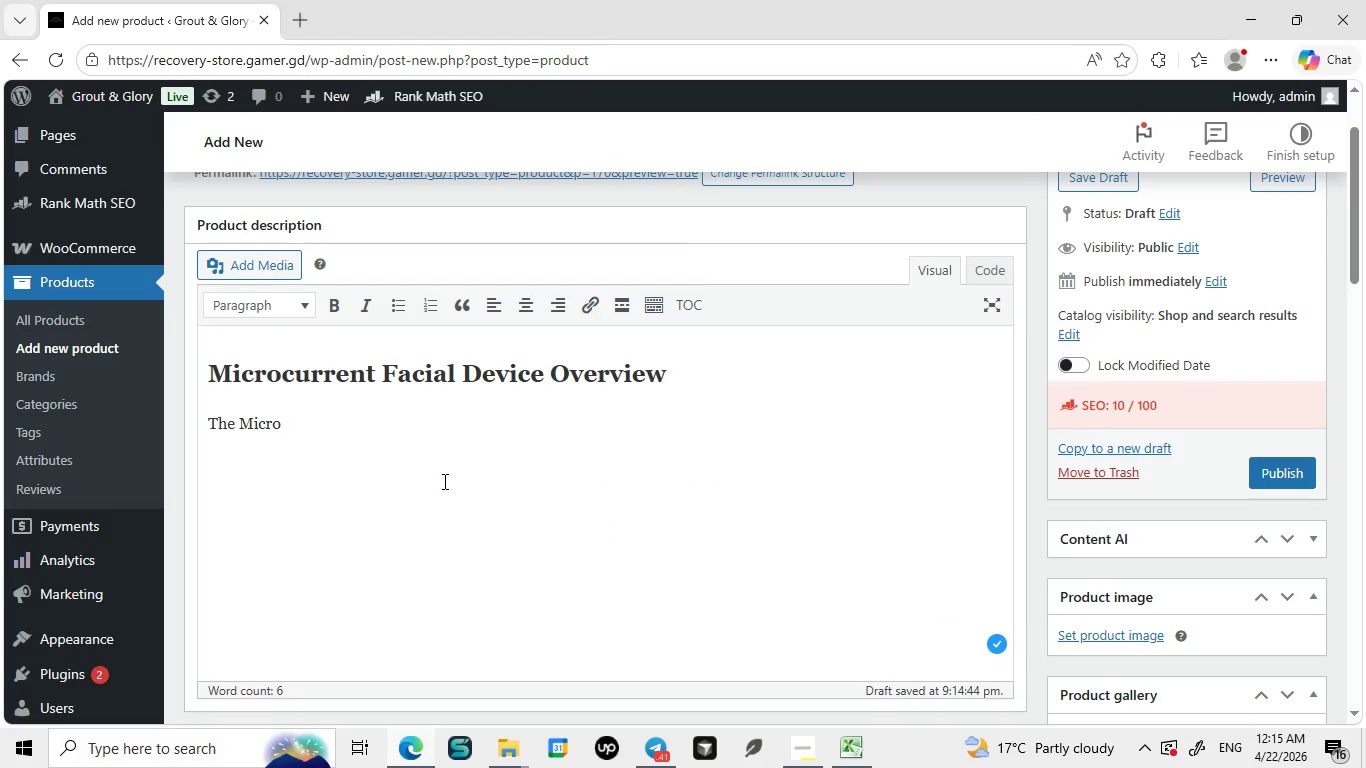 
type(current Facial device is a professional)
 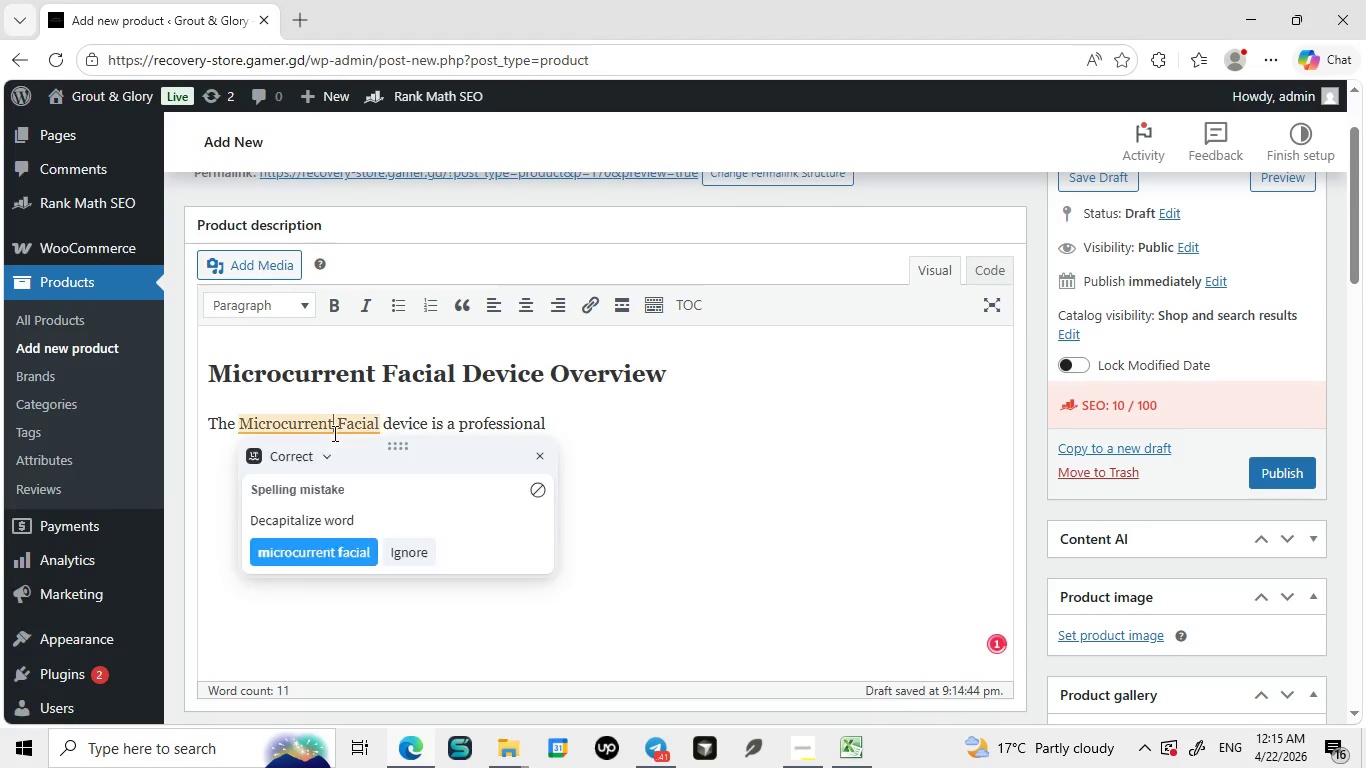 
left_click([333, 433])
 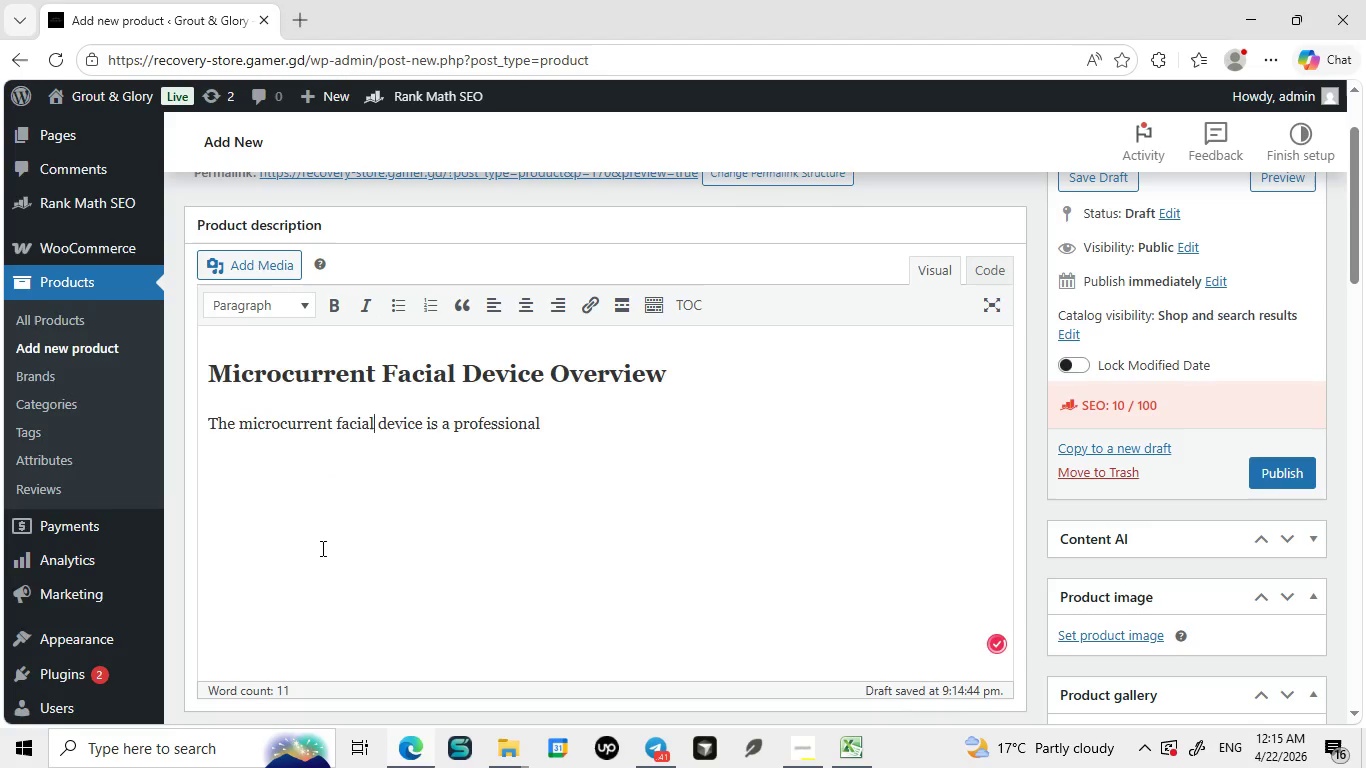 
left_click([321, 548])
 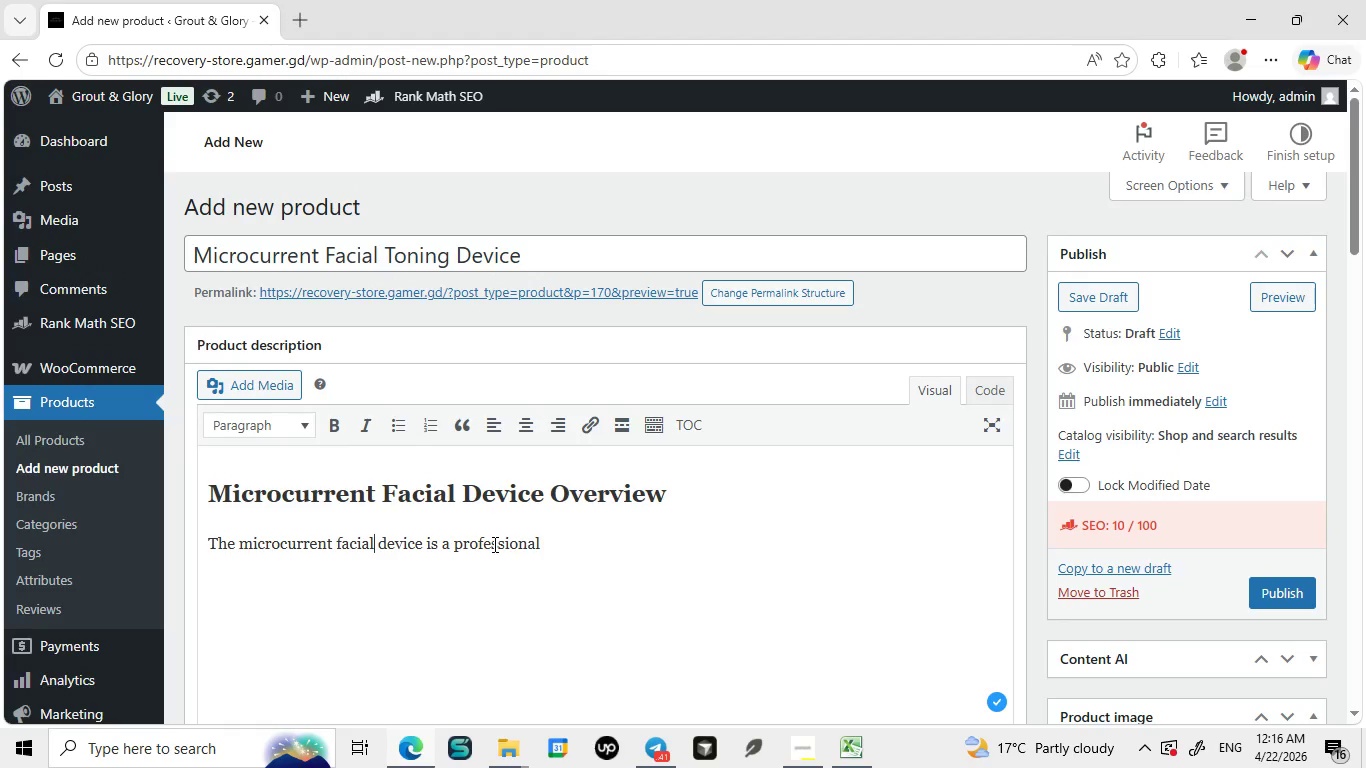 
wait(5.33)
 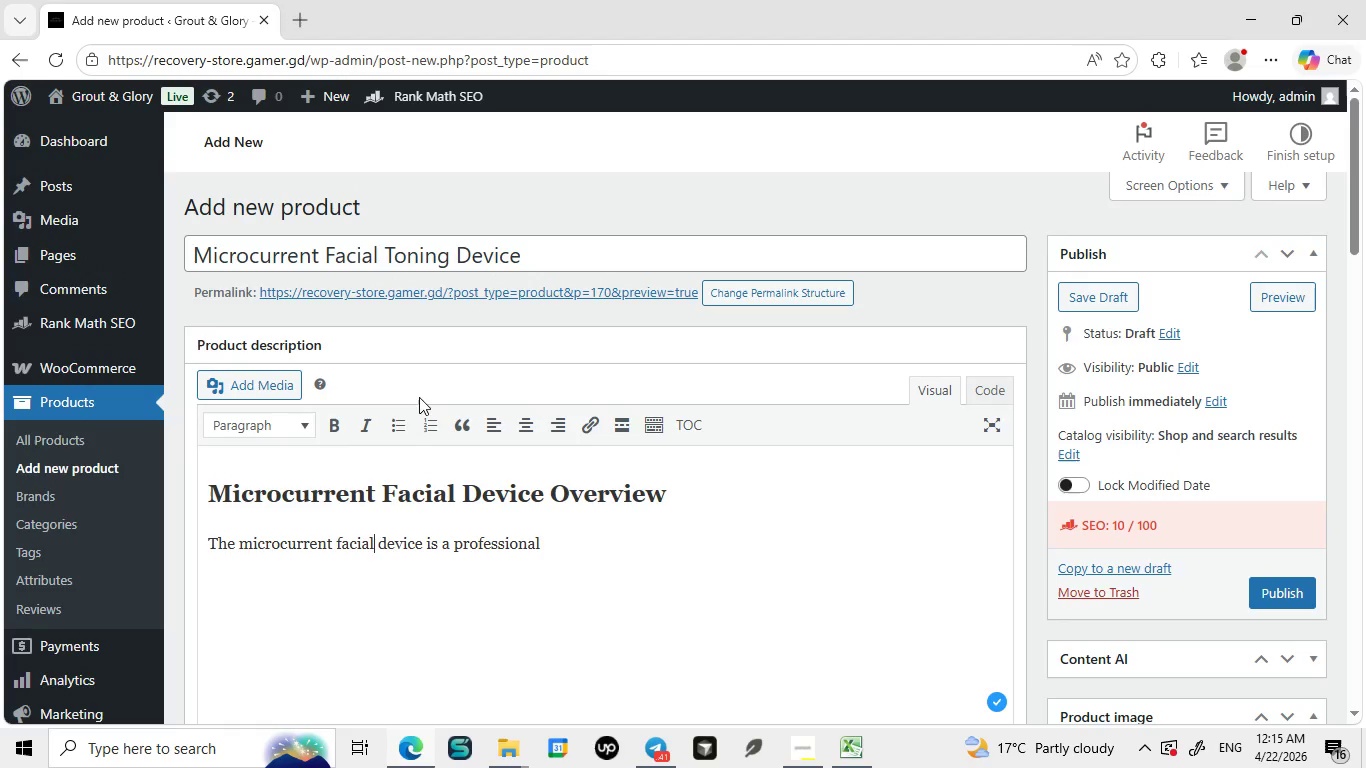 
key(Space)
 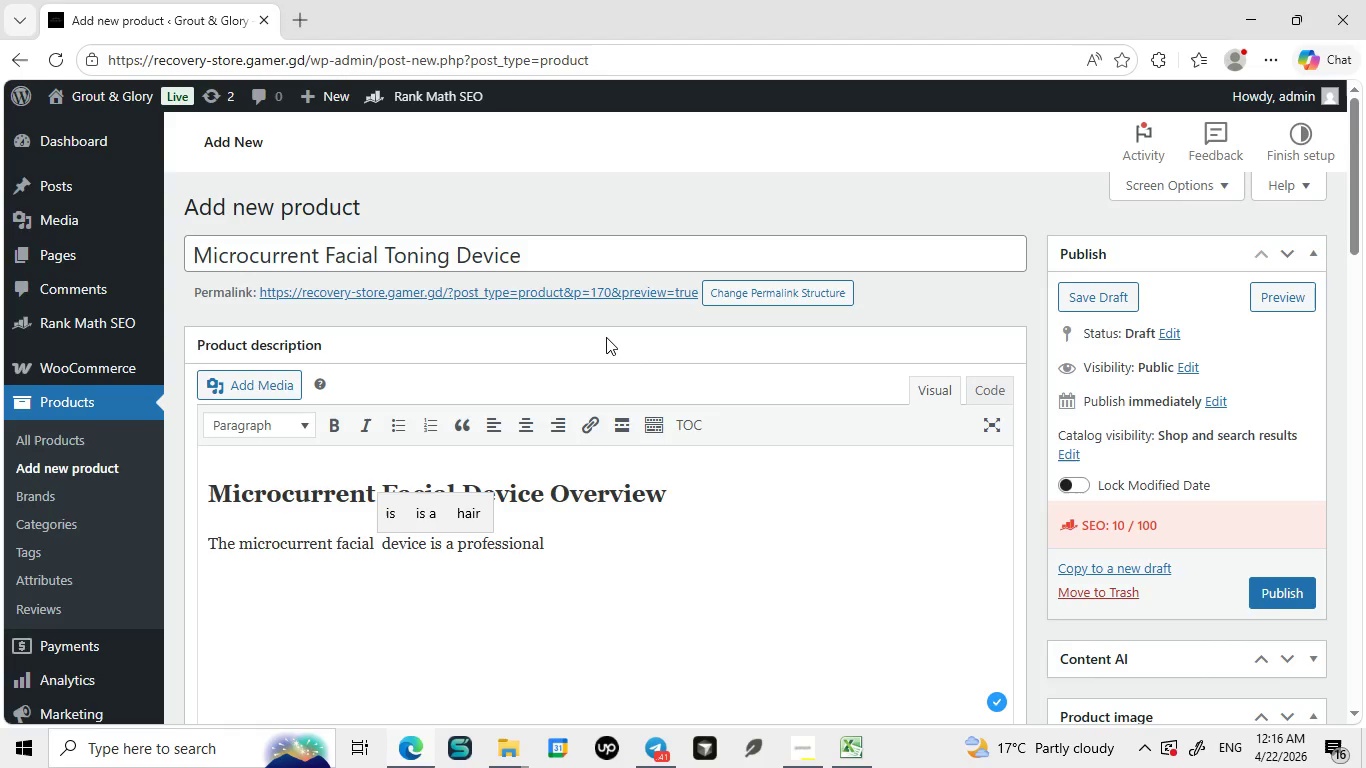 
wait(9.36)
 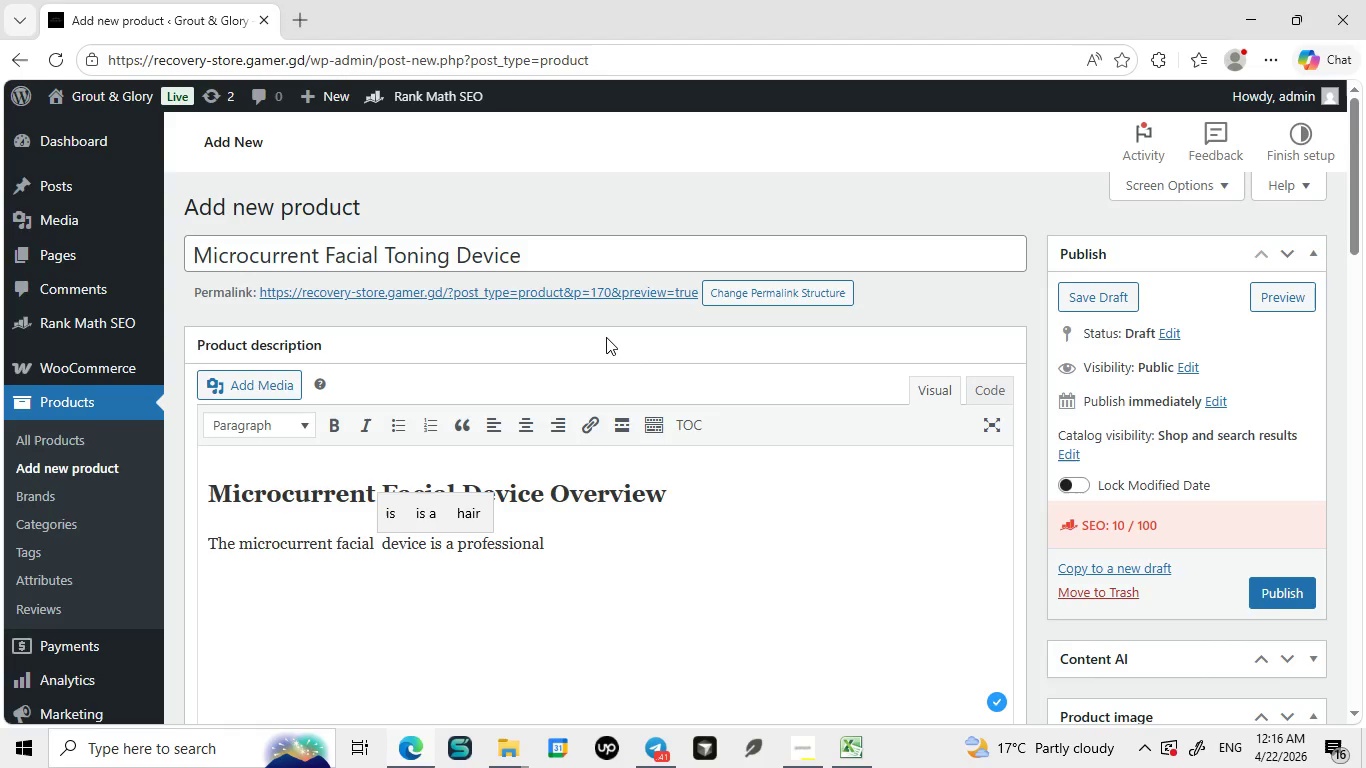 
double_click([424, 248])
 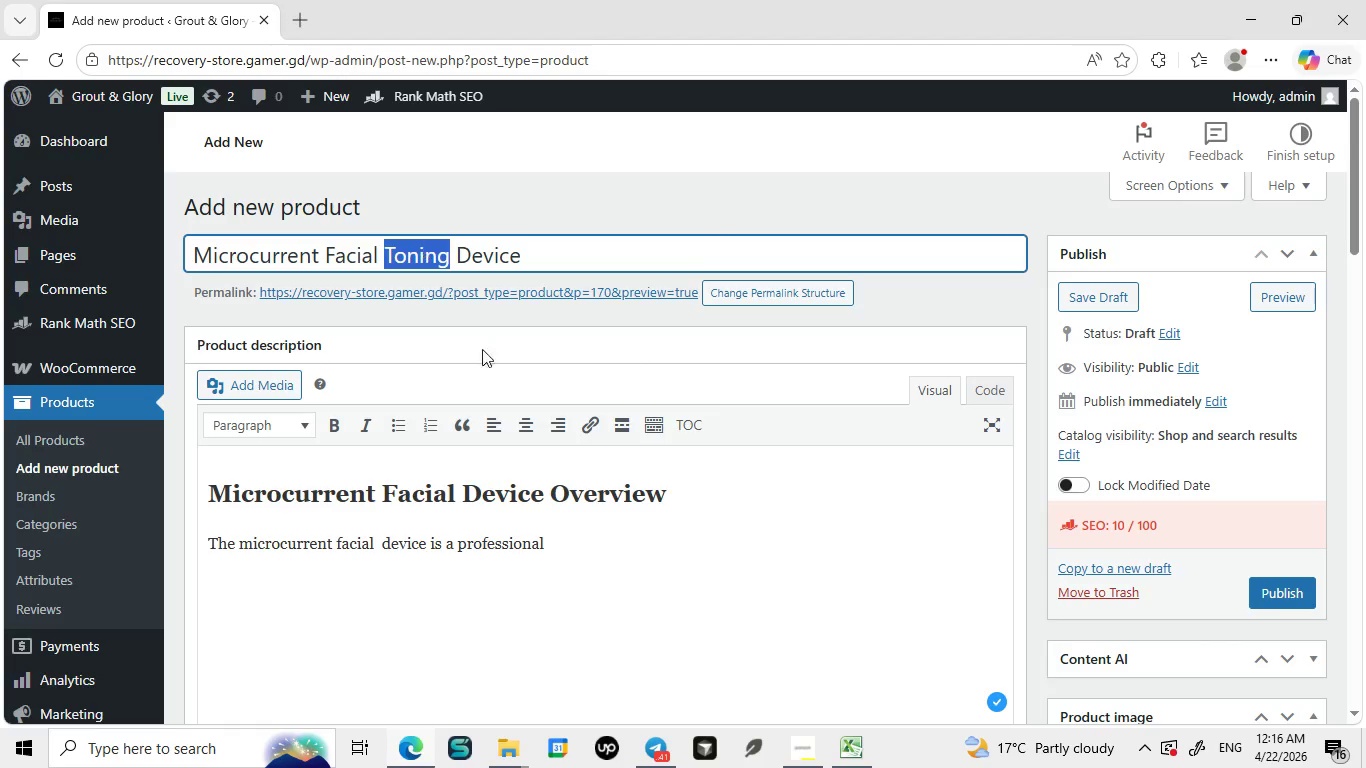 
key(Control+ControlLeft)
 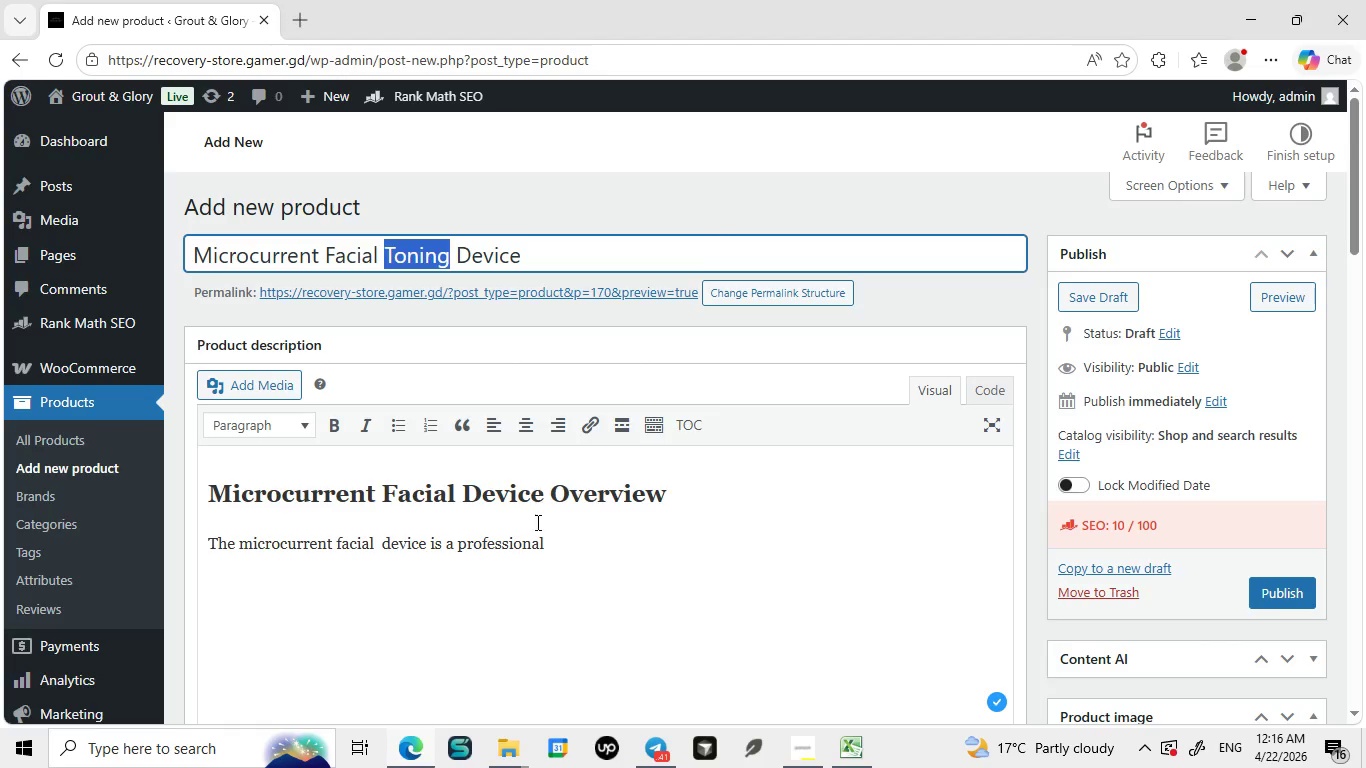 
key(Control+C)
 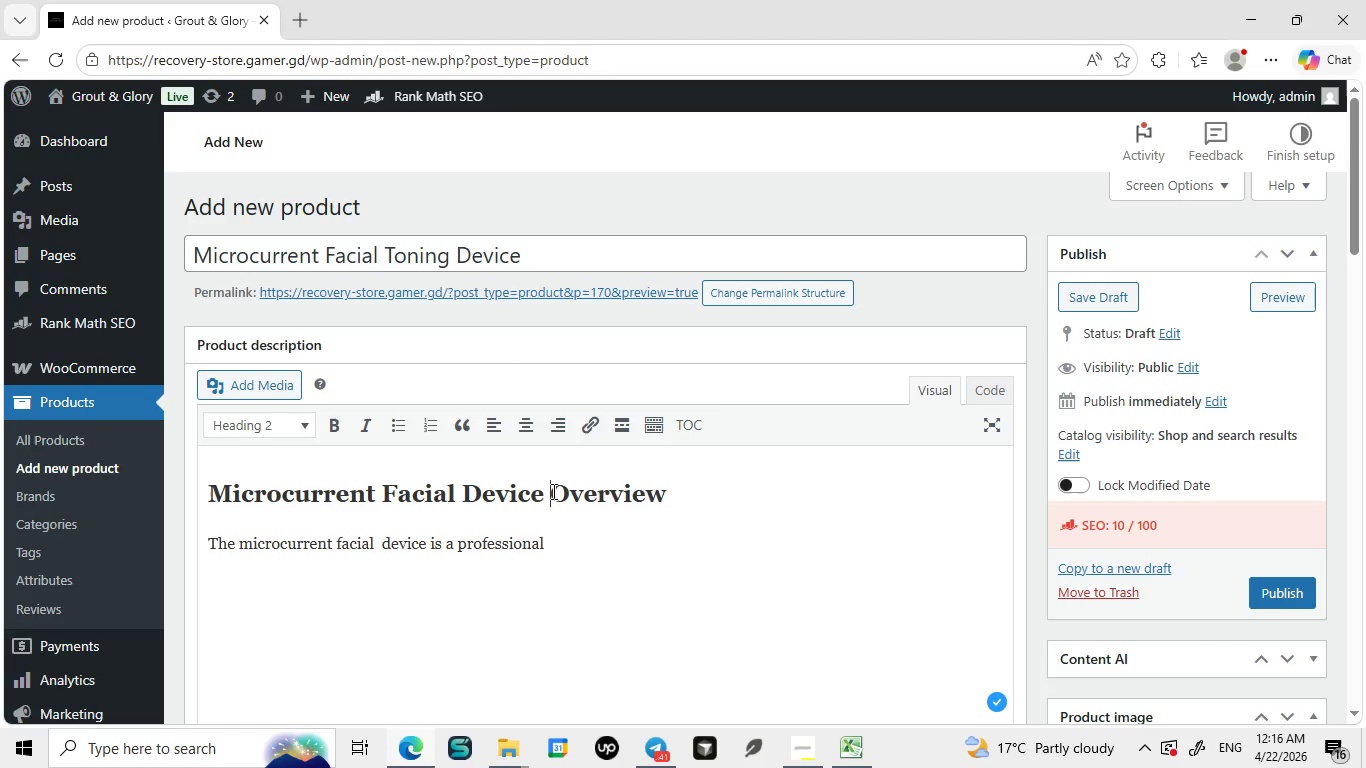 
left_click([552, 491])
 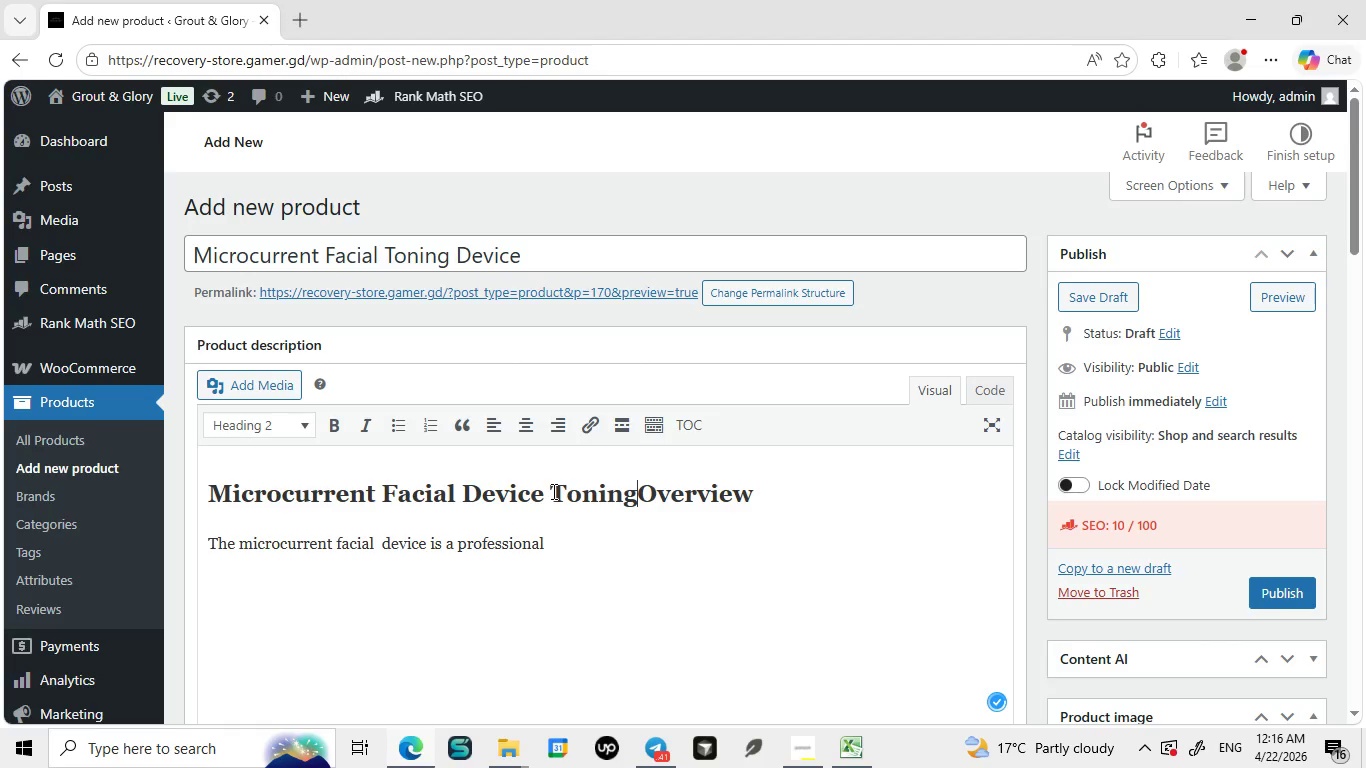 
key(Control+ControlLeft)
 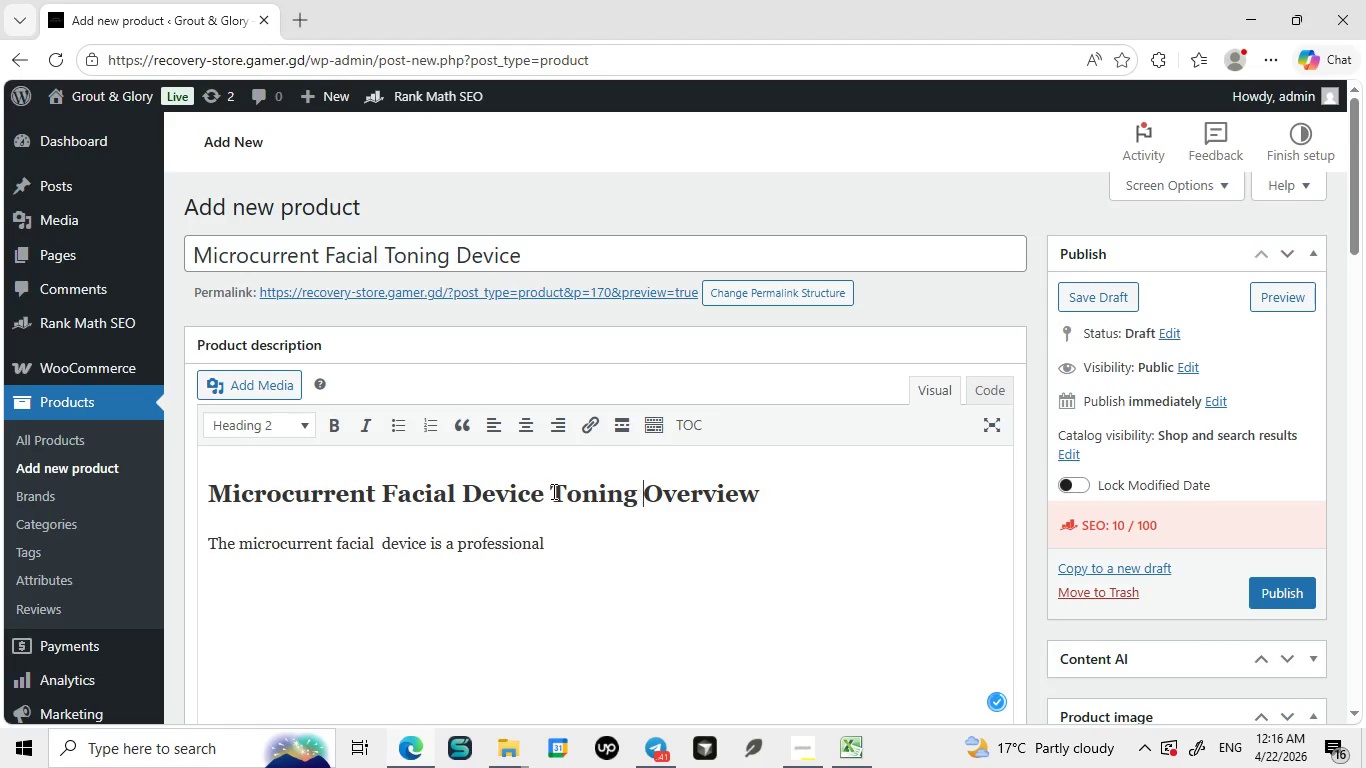 
key(Control+V)
 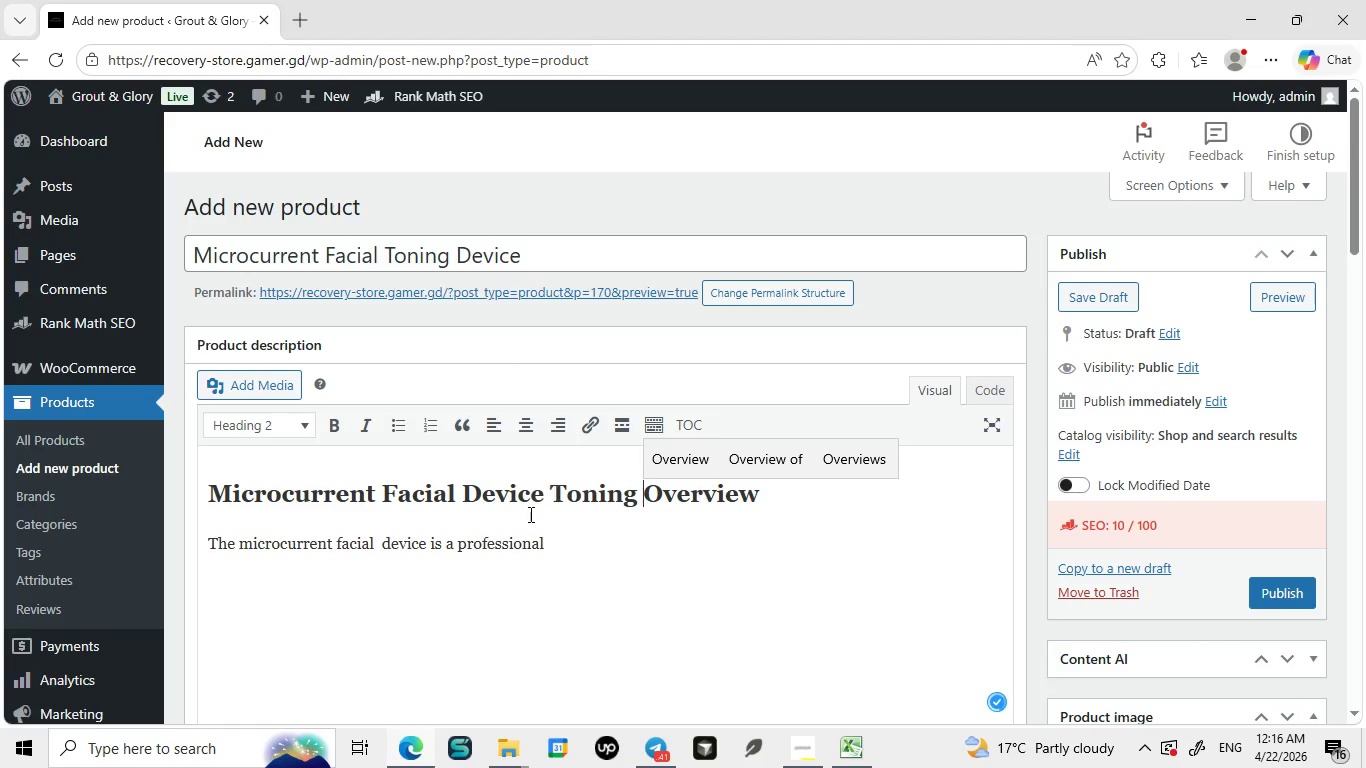 
key(Space)
 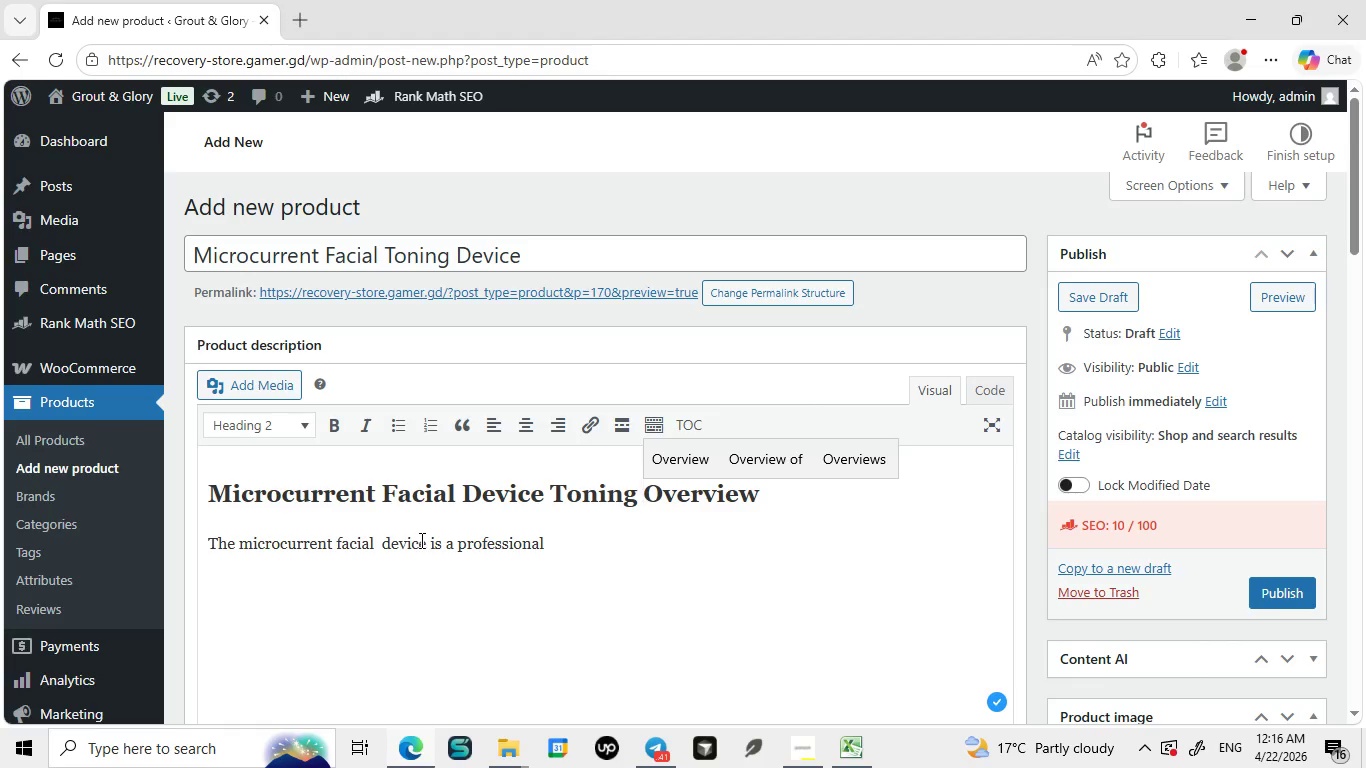 
left_click([428, 540])
 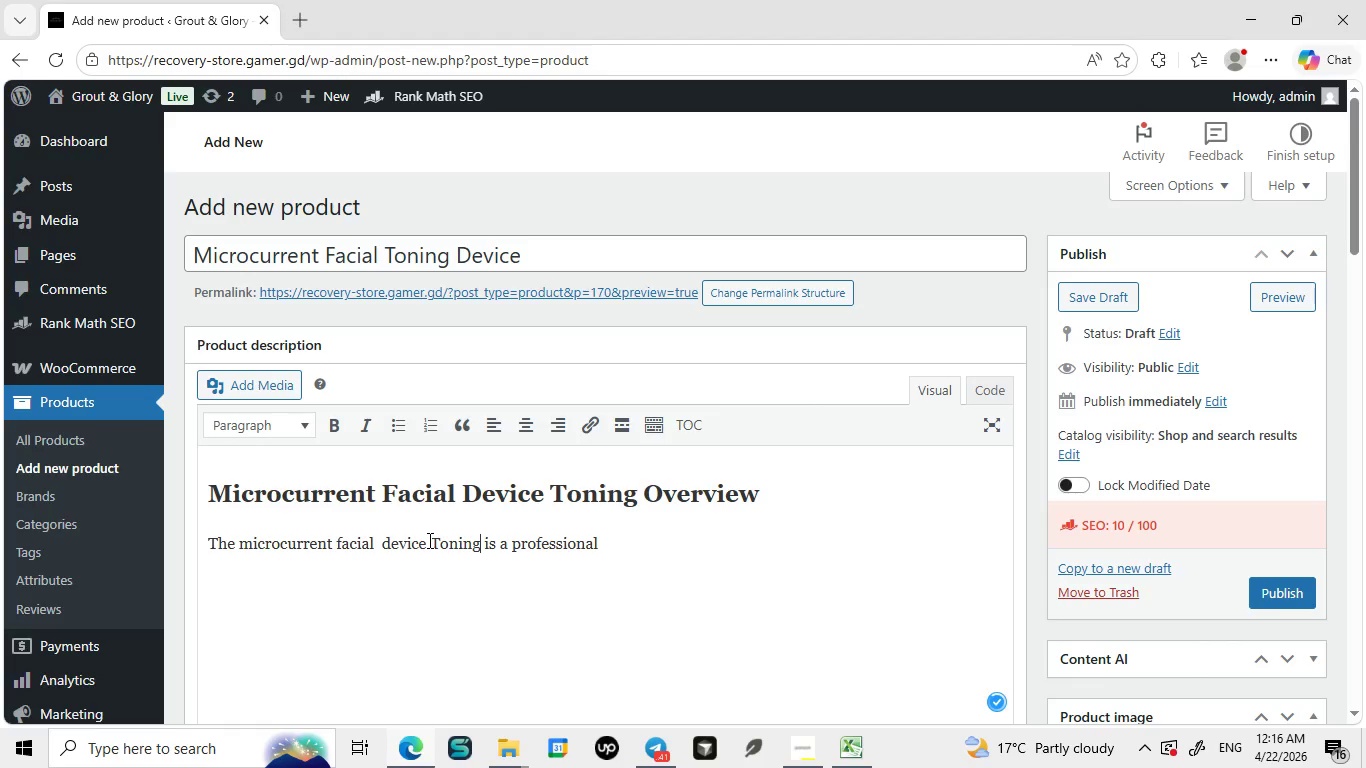 
key(Space)
 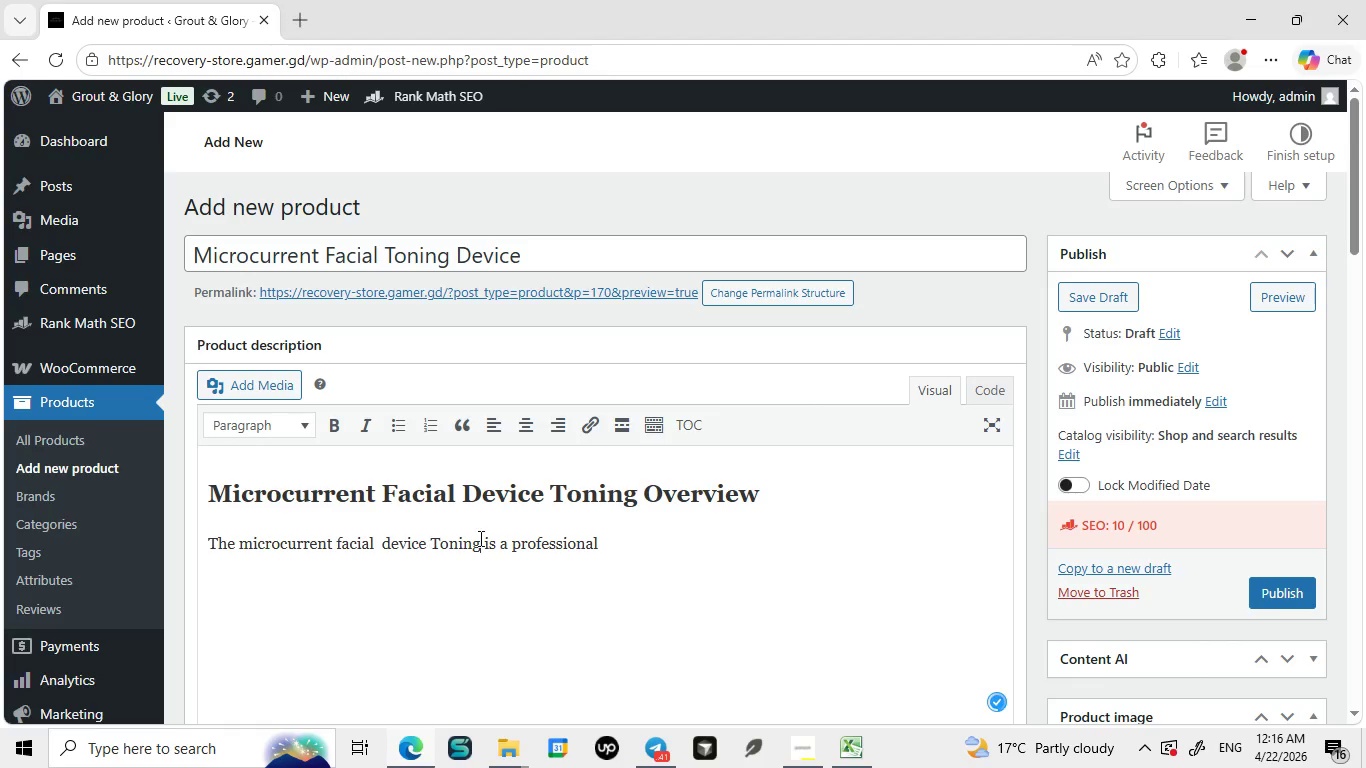 
key(Control+ControlLeft)
 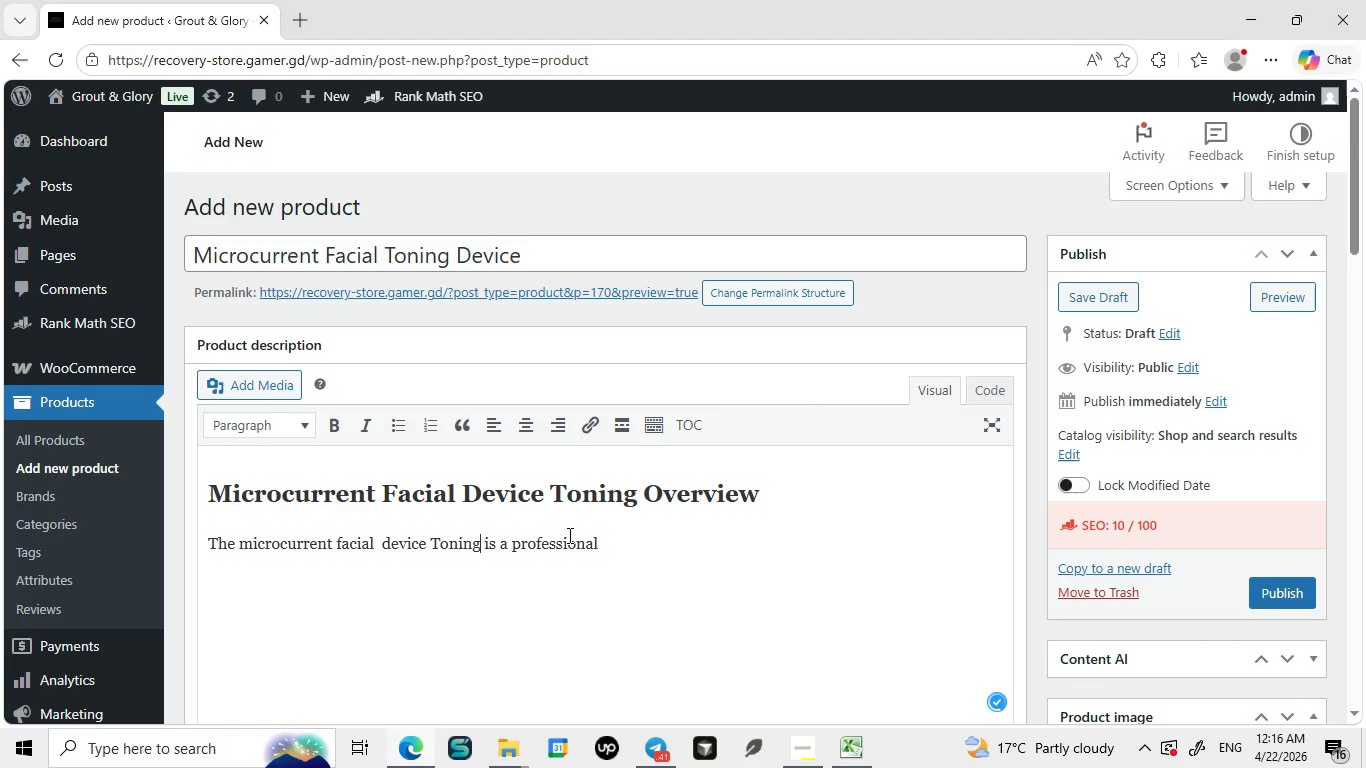 
key(Control+V)
 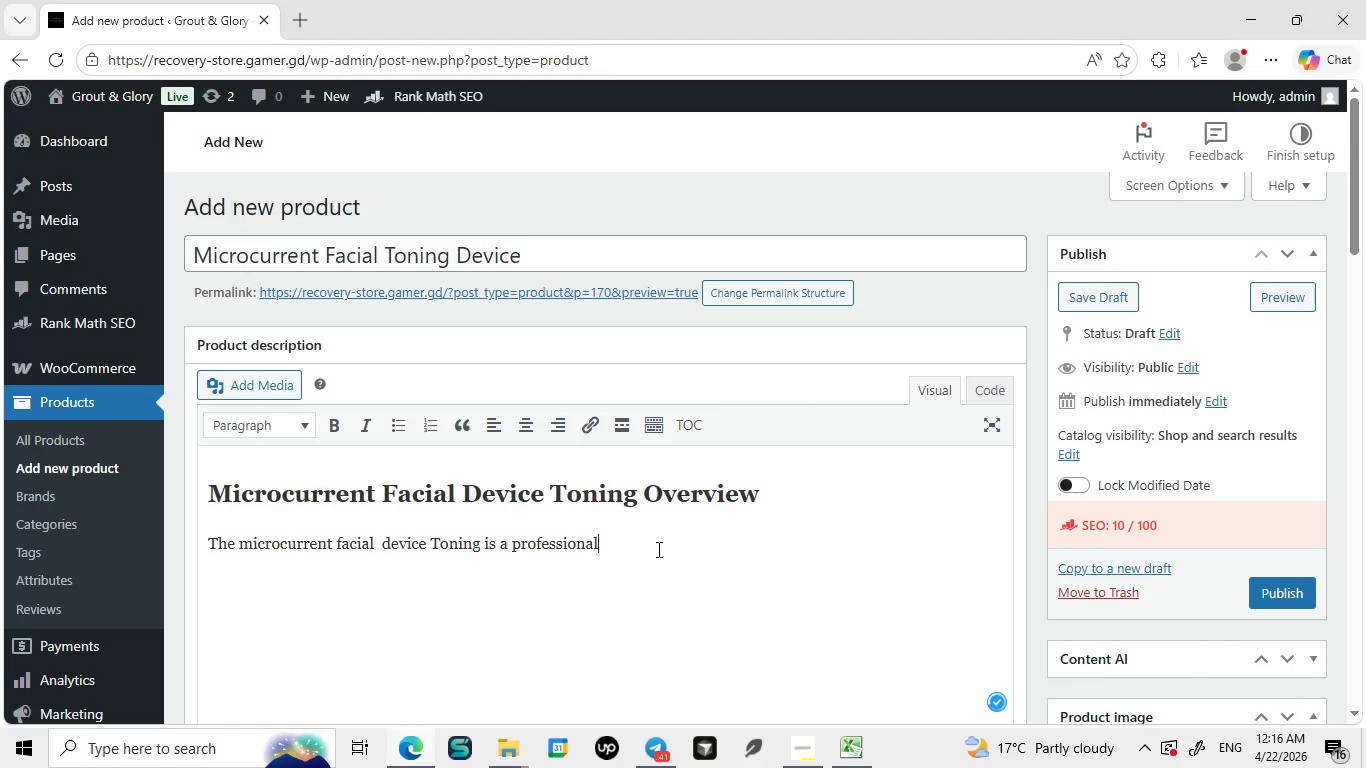 
left_click([657, 549])
 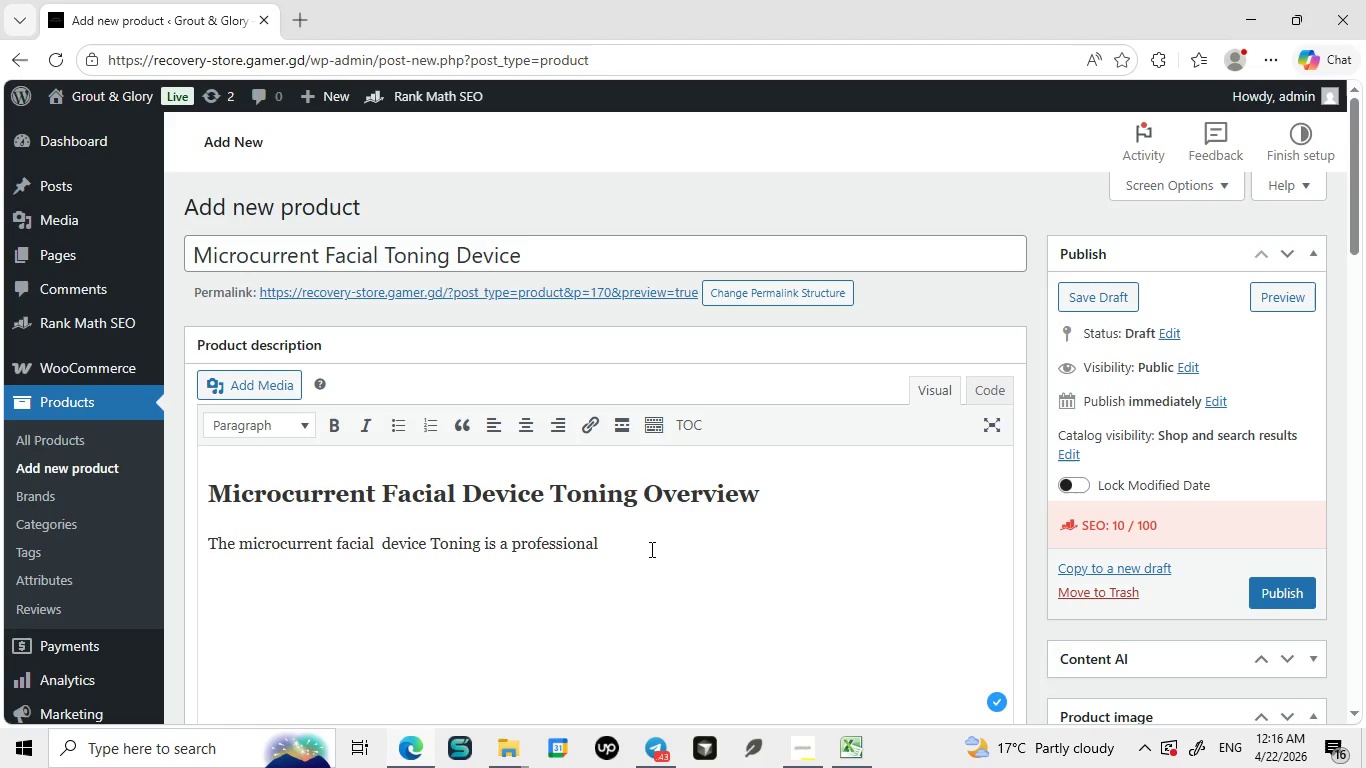 
wait(6.94)
 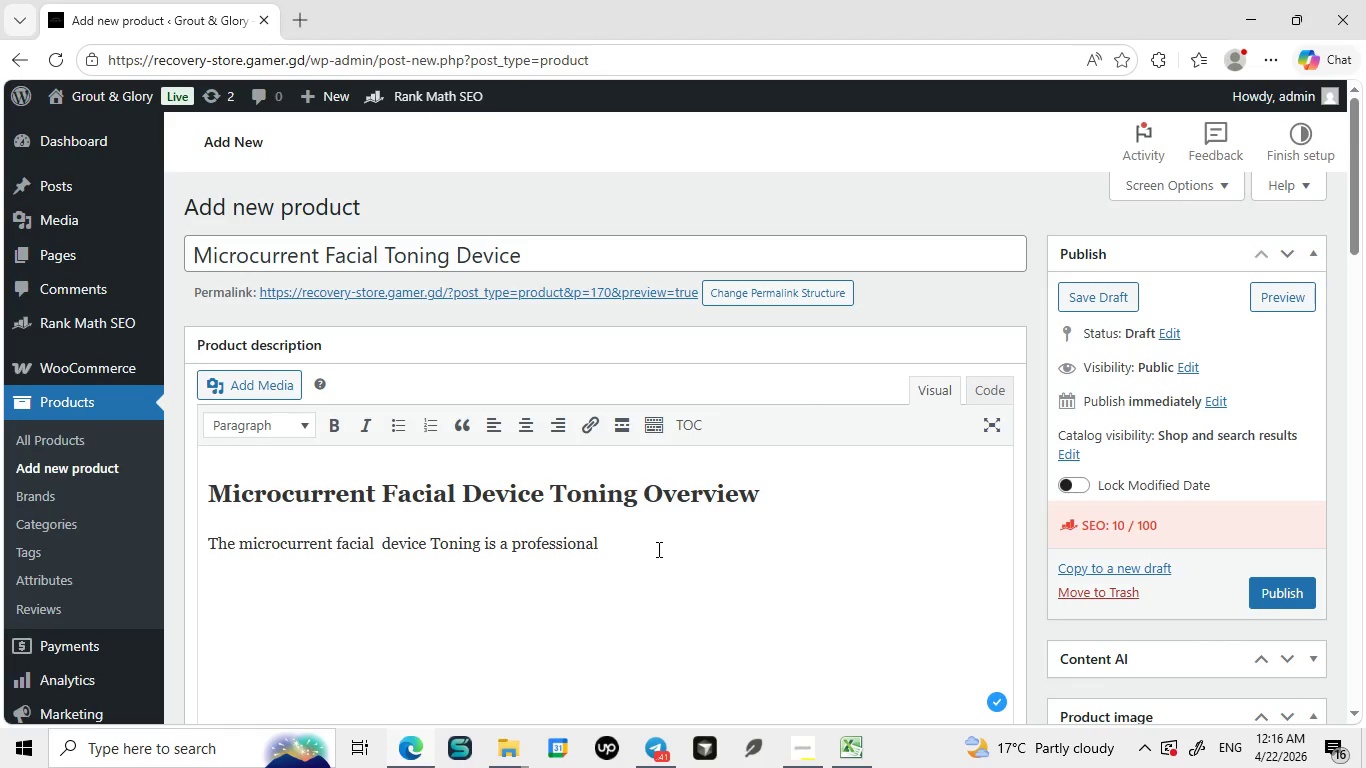 
key(Control+Minus)
 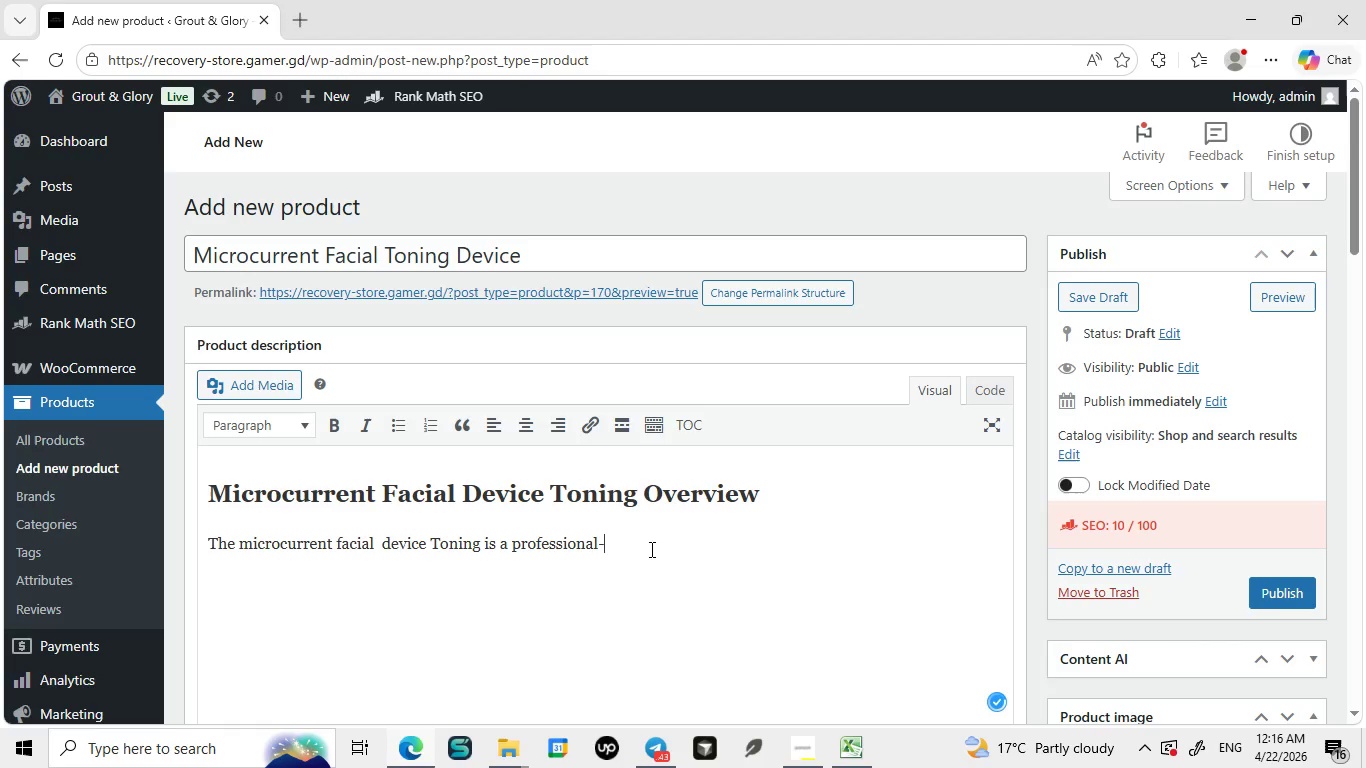 
key(Control+F)
 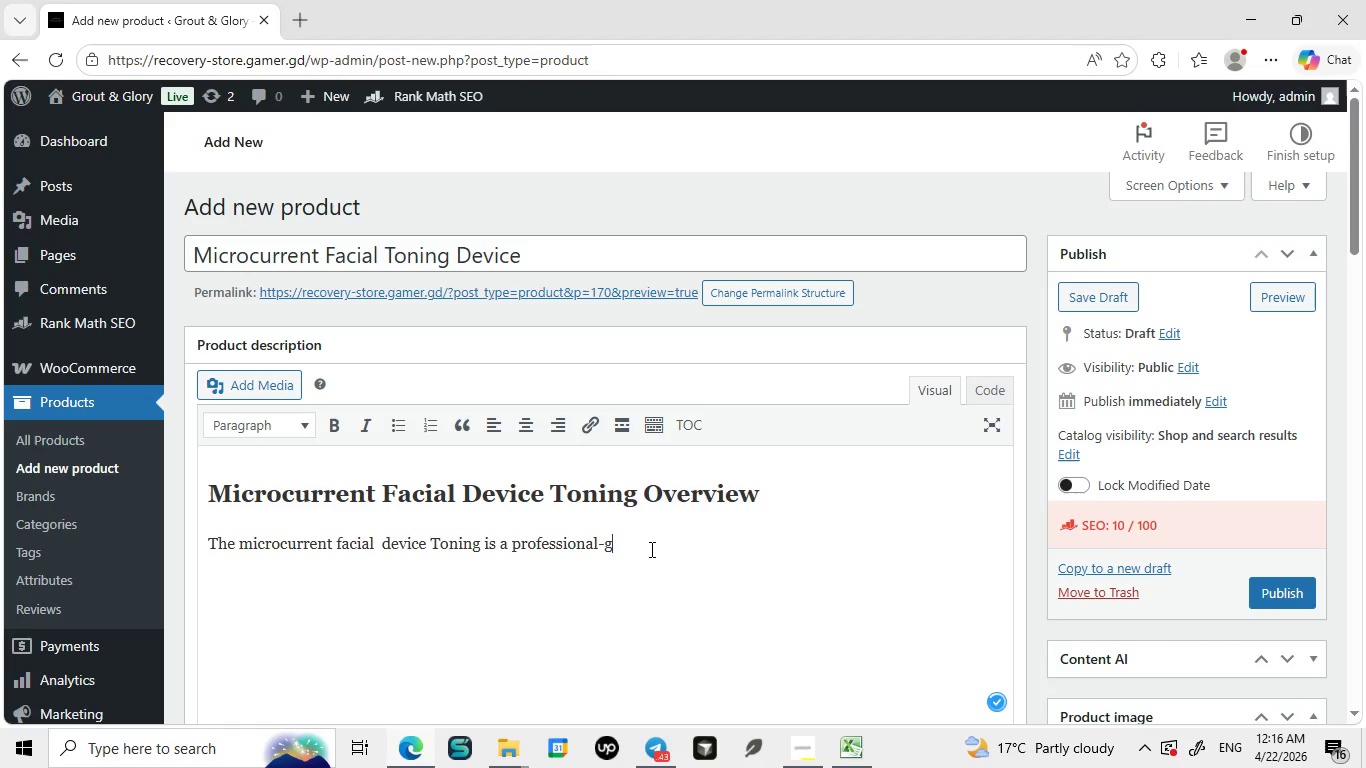 
key(Control+Backspace)
 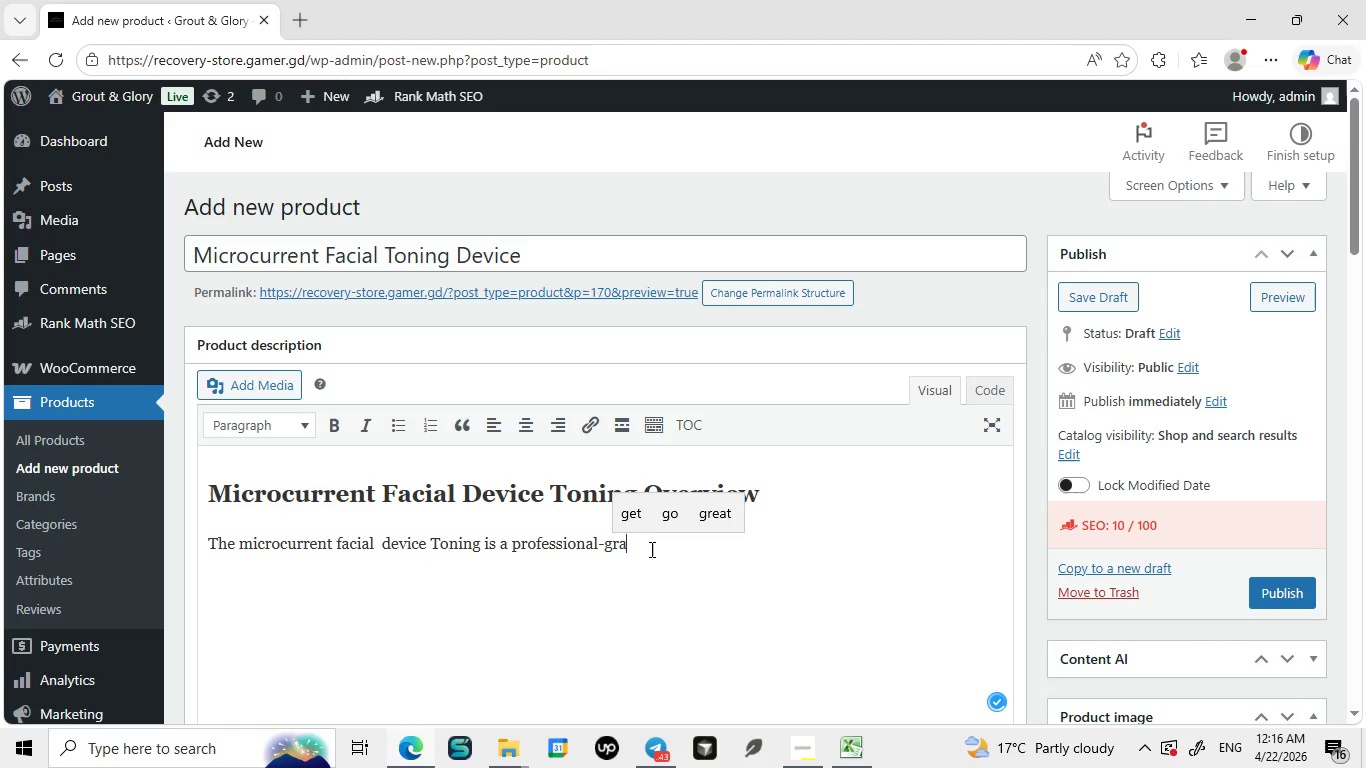 
key(Control+G)
 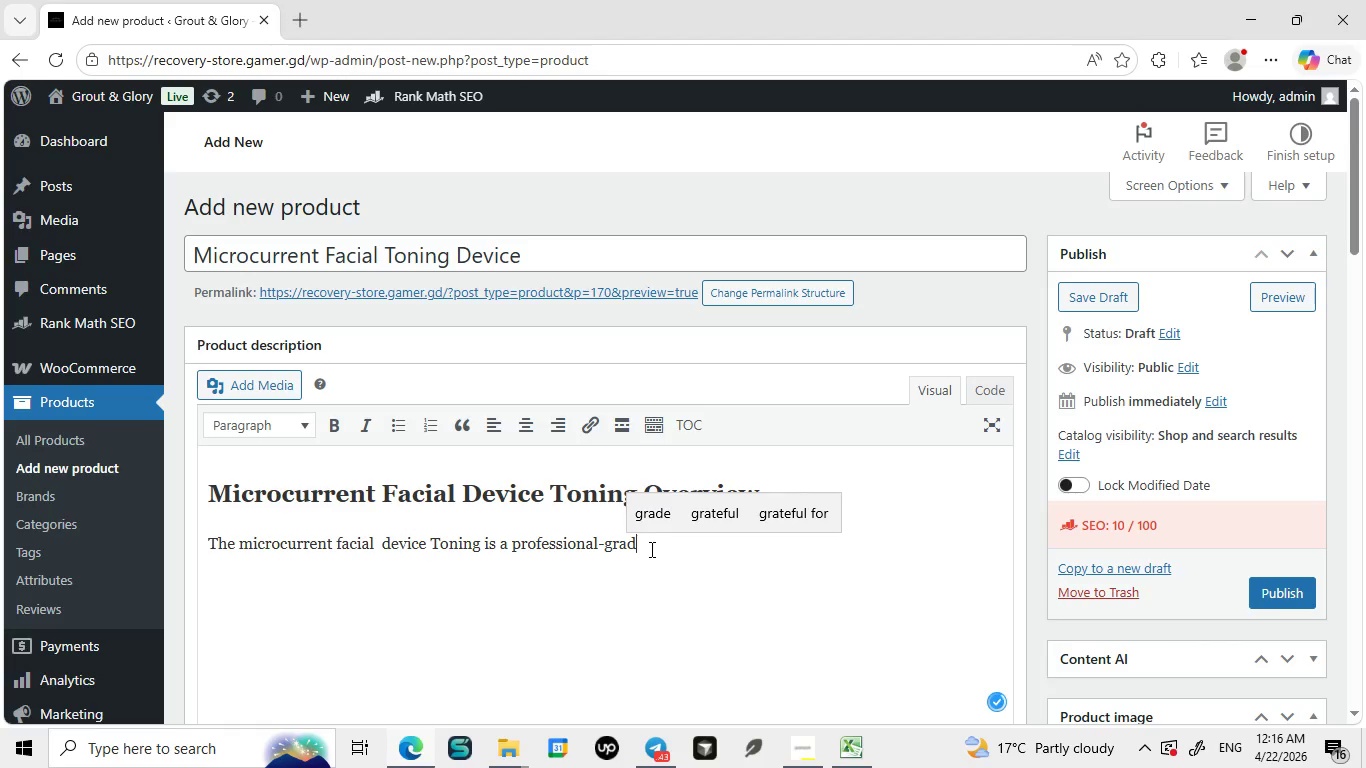 
key(Control+R)
 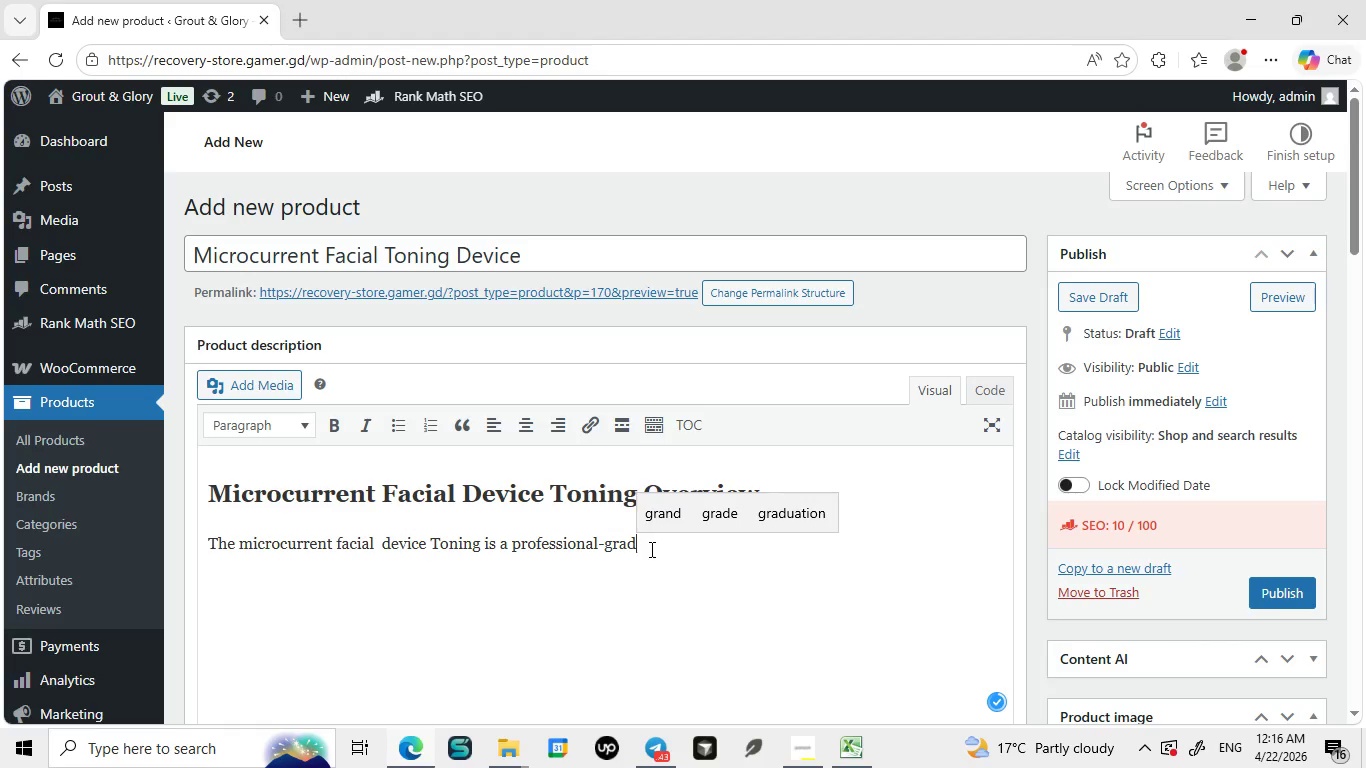 
key(Control+A)
 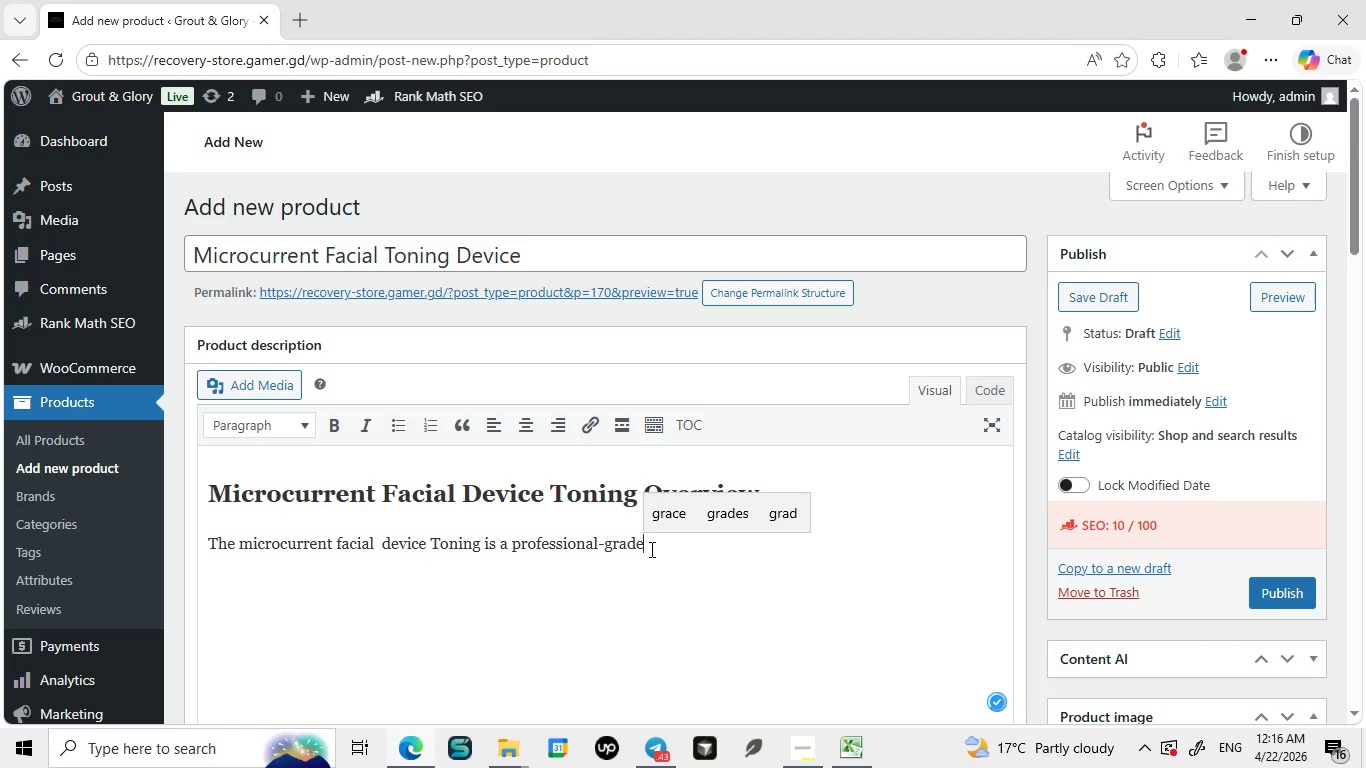 
key(Control+D)
 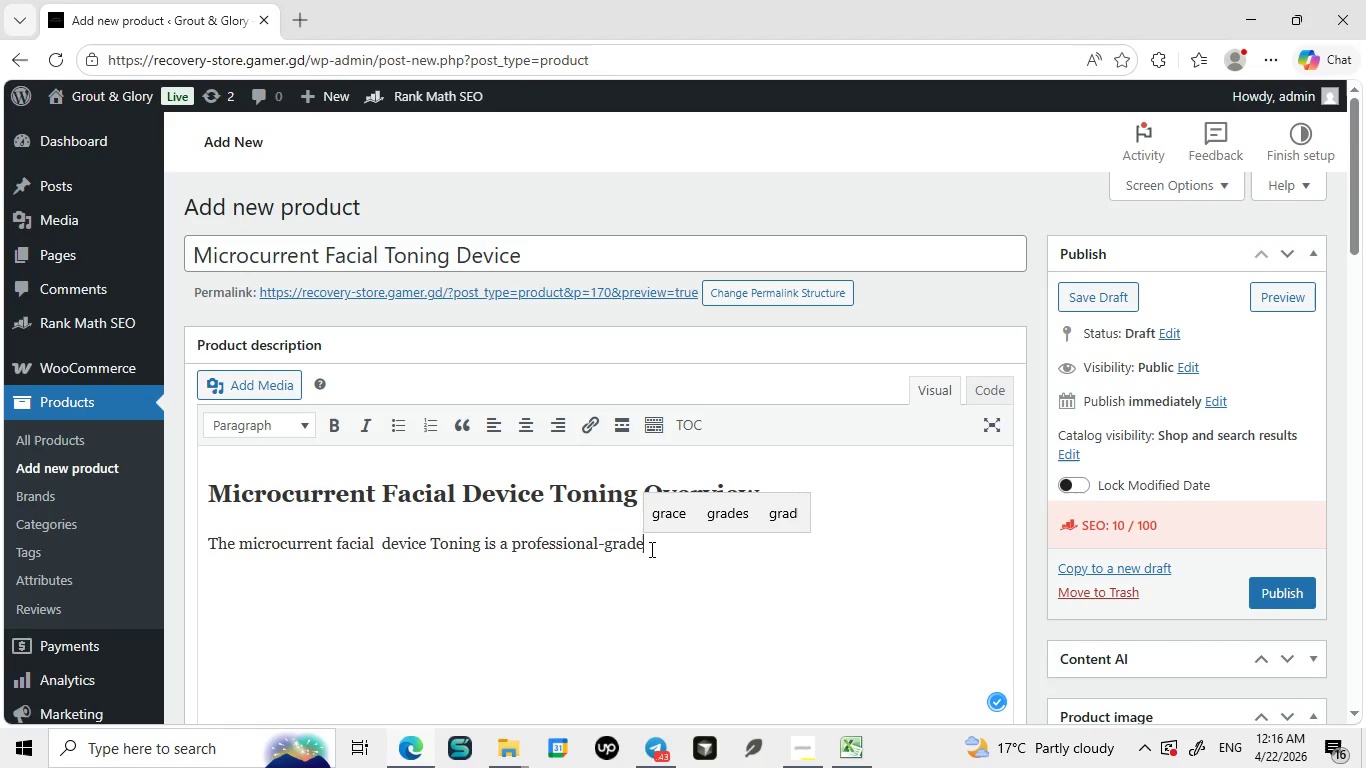 
key(Control+E)
 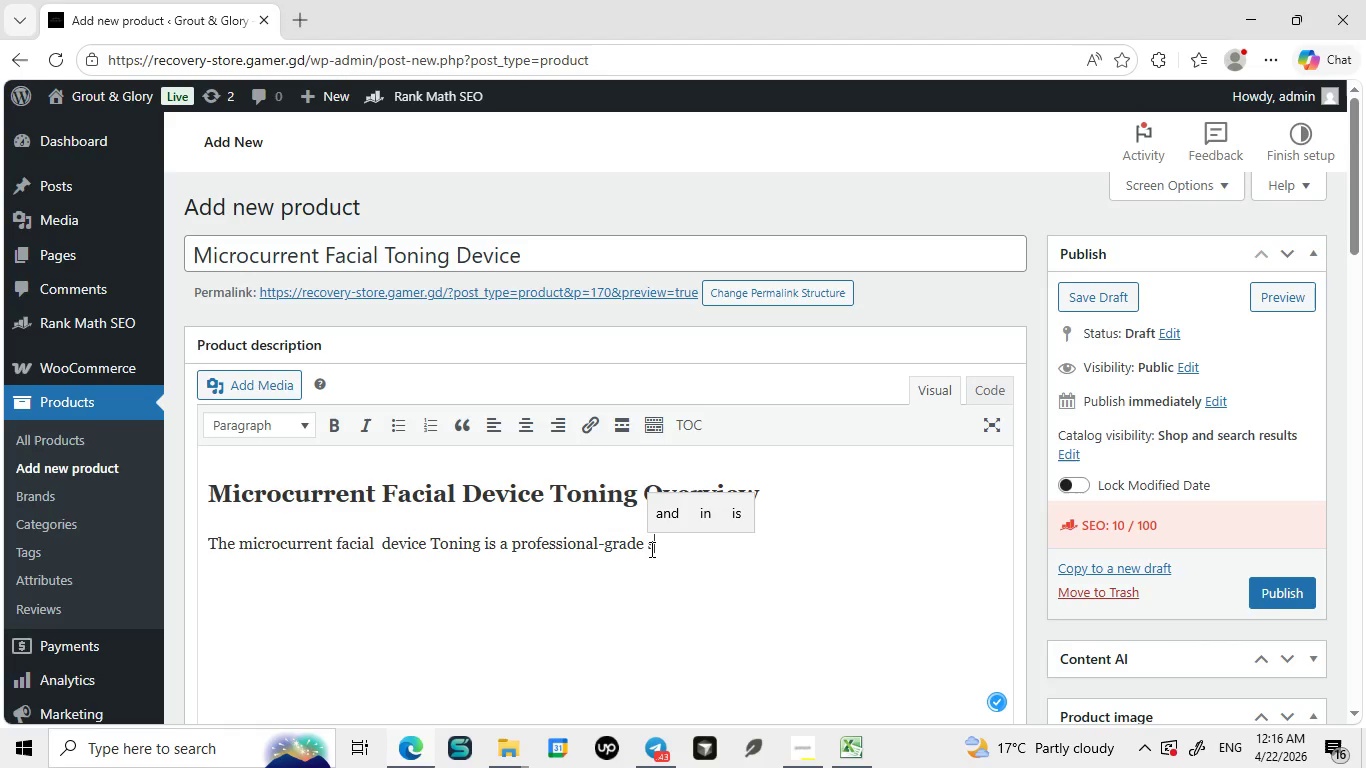 
key(Control+Space)
 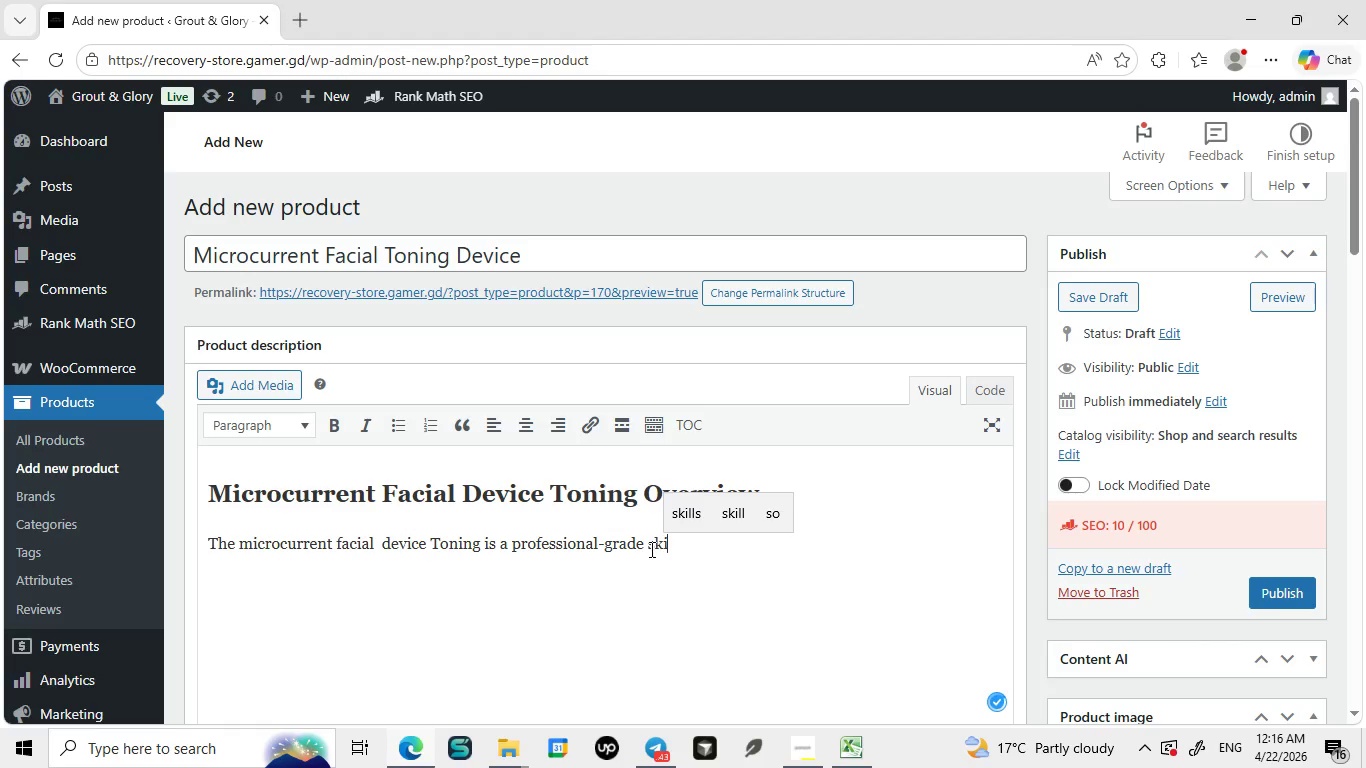 
key(Control+S)
 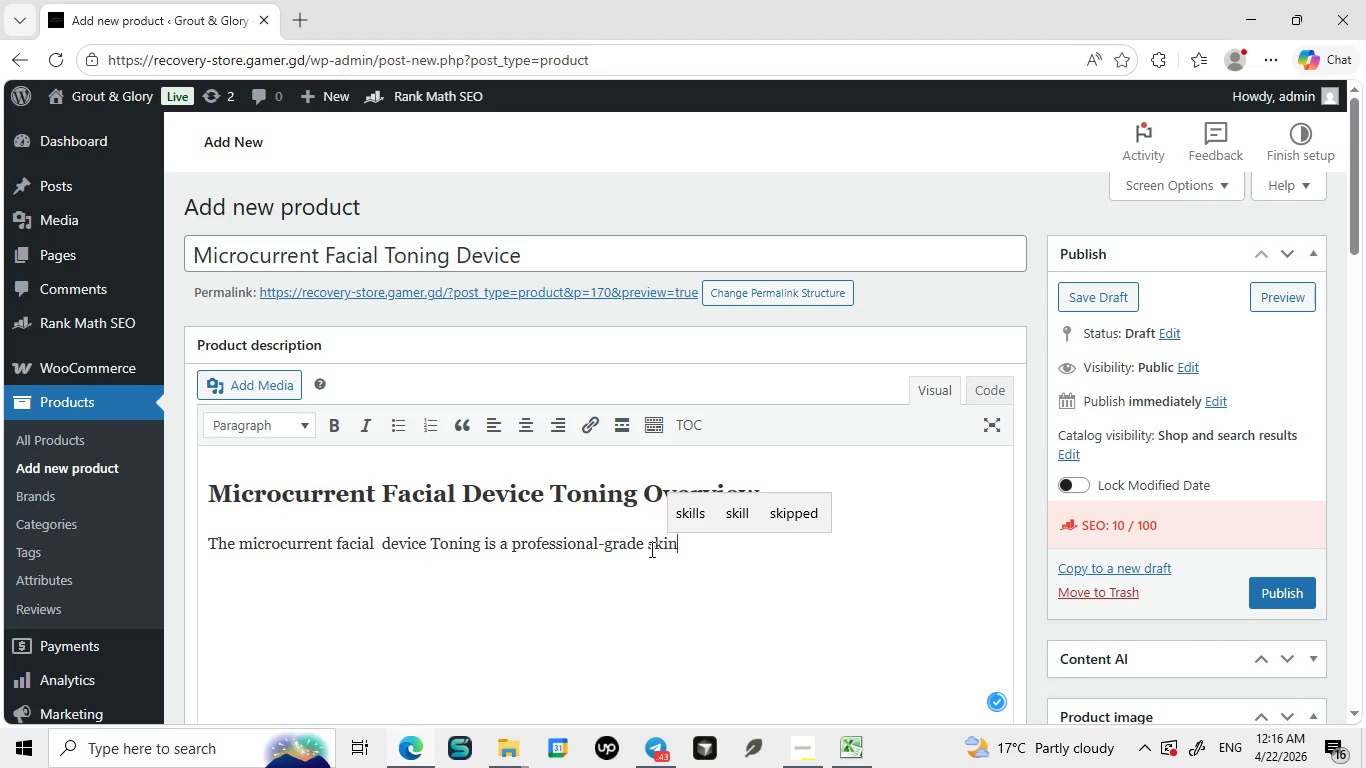 
key(Control+K)
 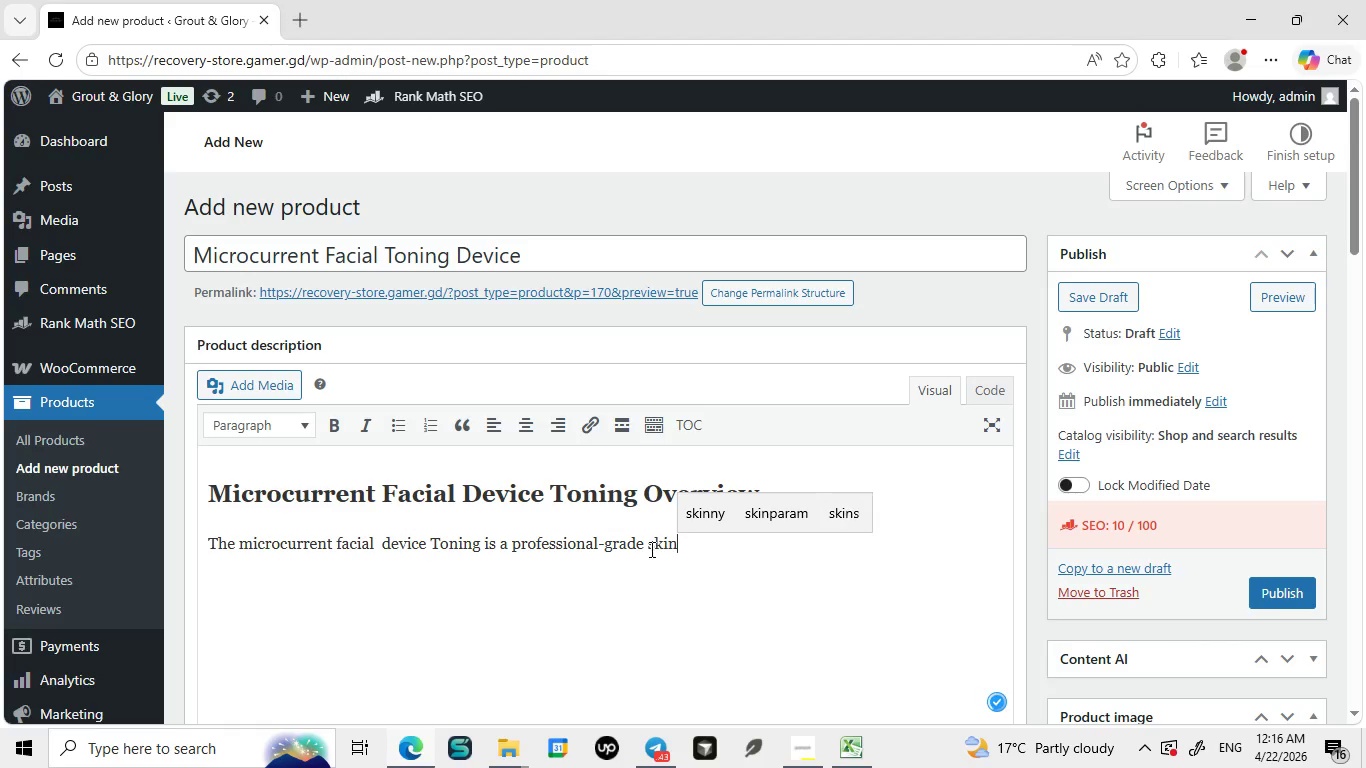 
key(Control+I)
 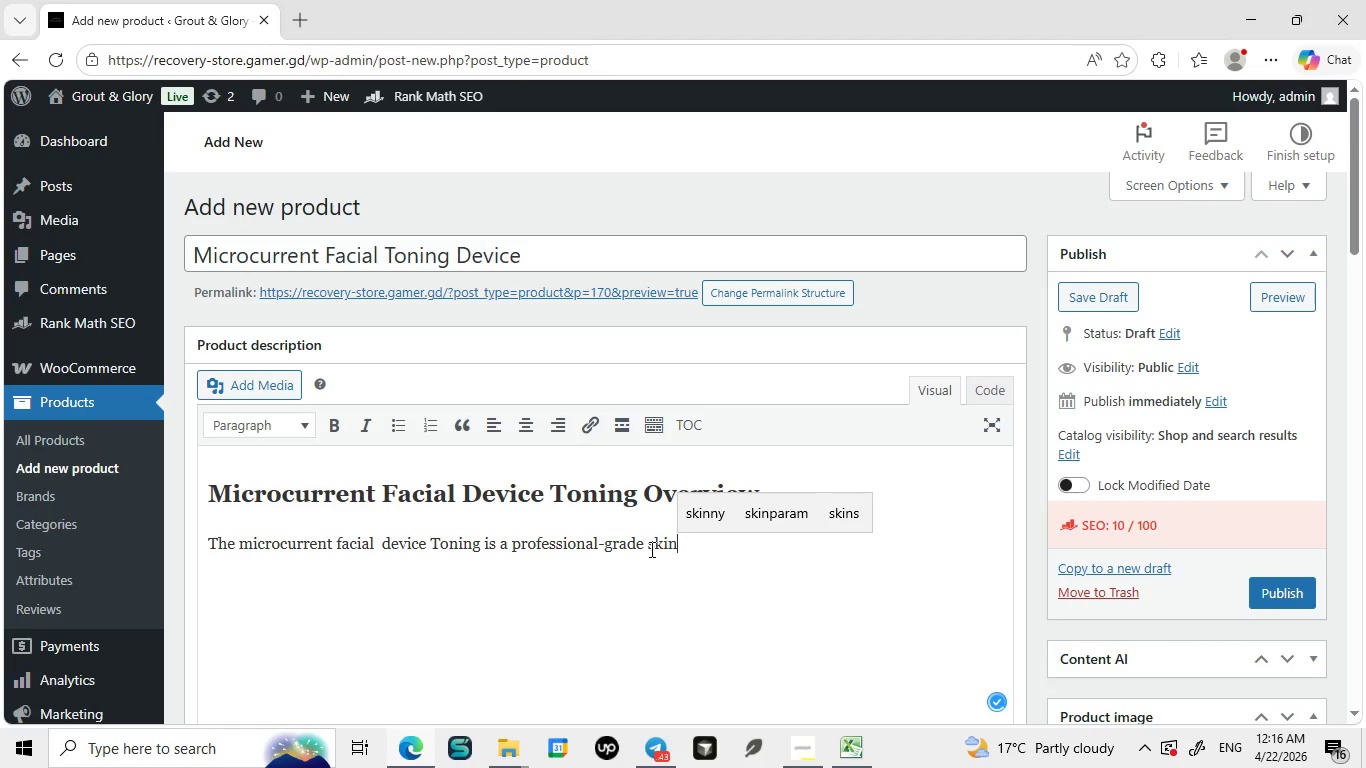 
key(Control+N)
 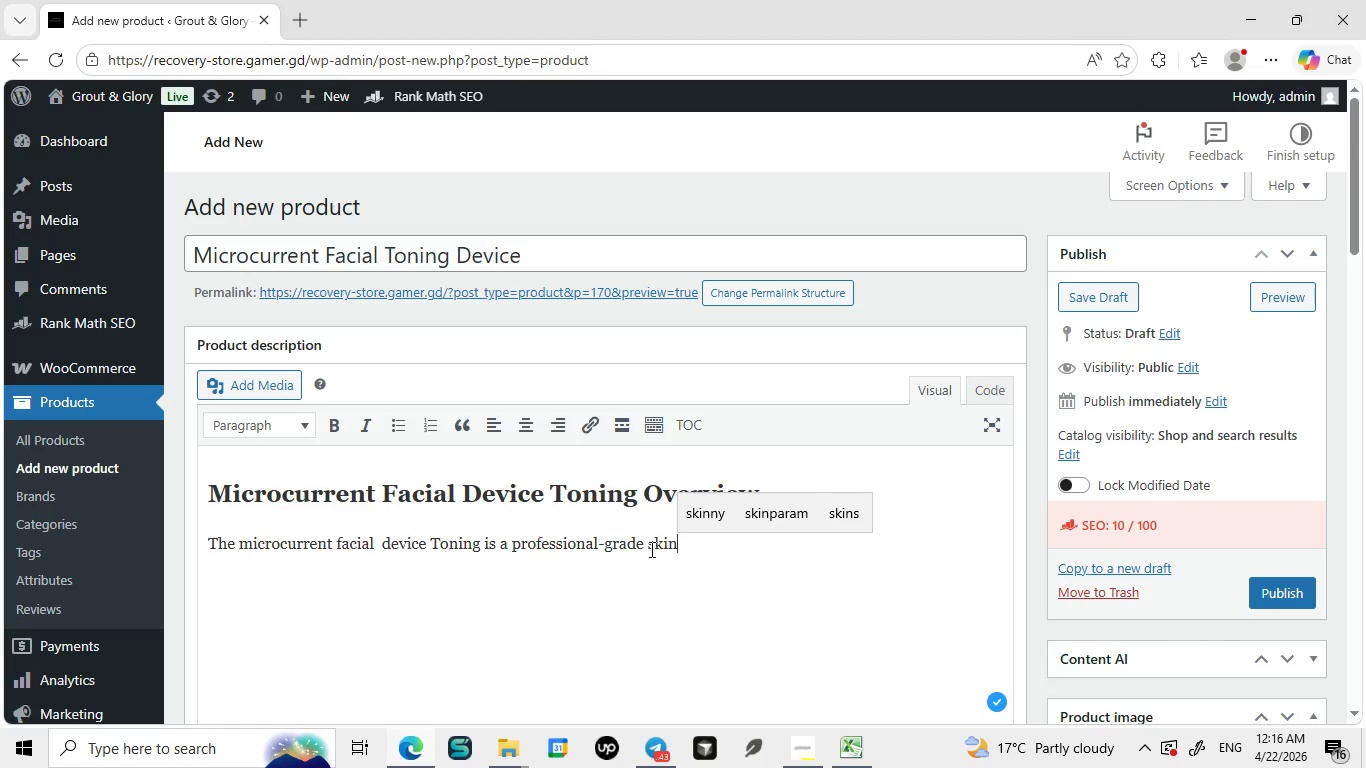 
key(Control+C)
 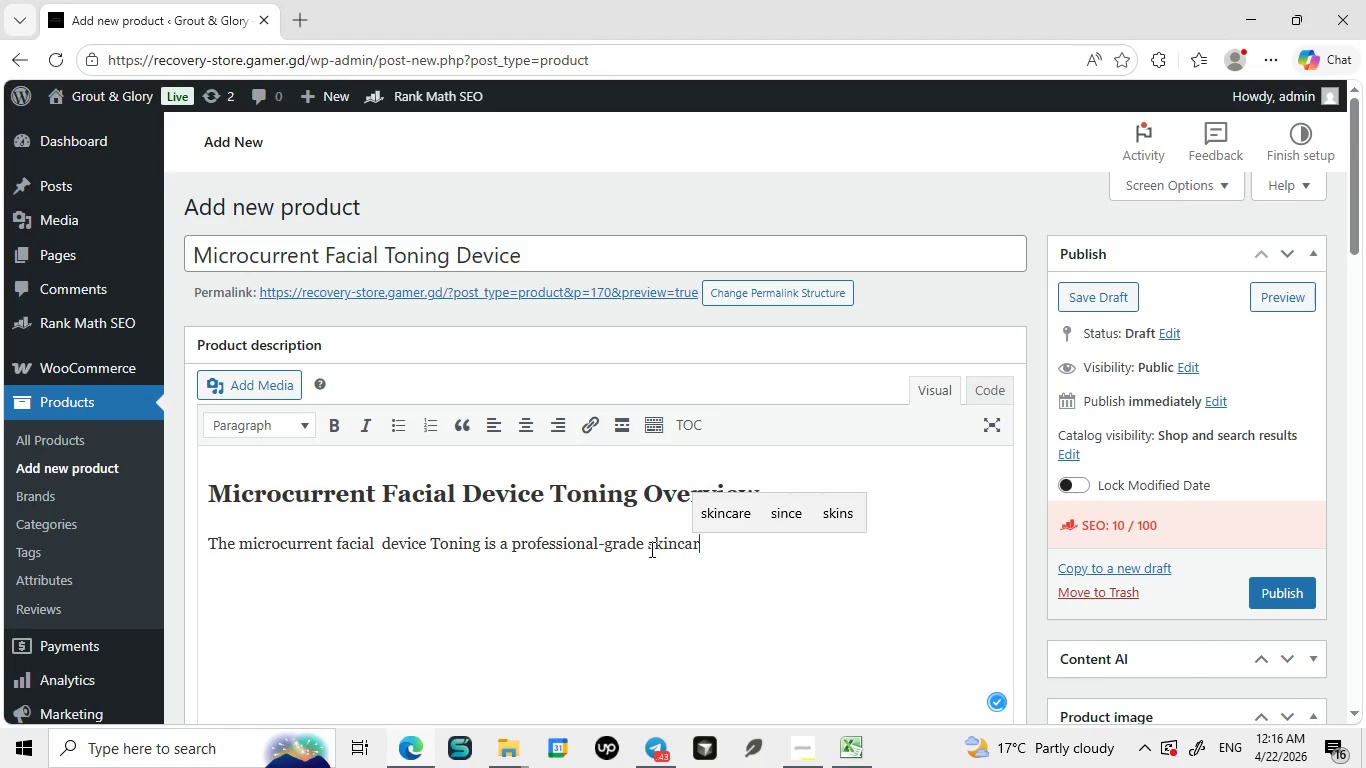 
key(Control+A)
 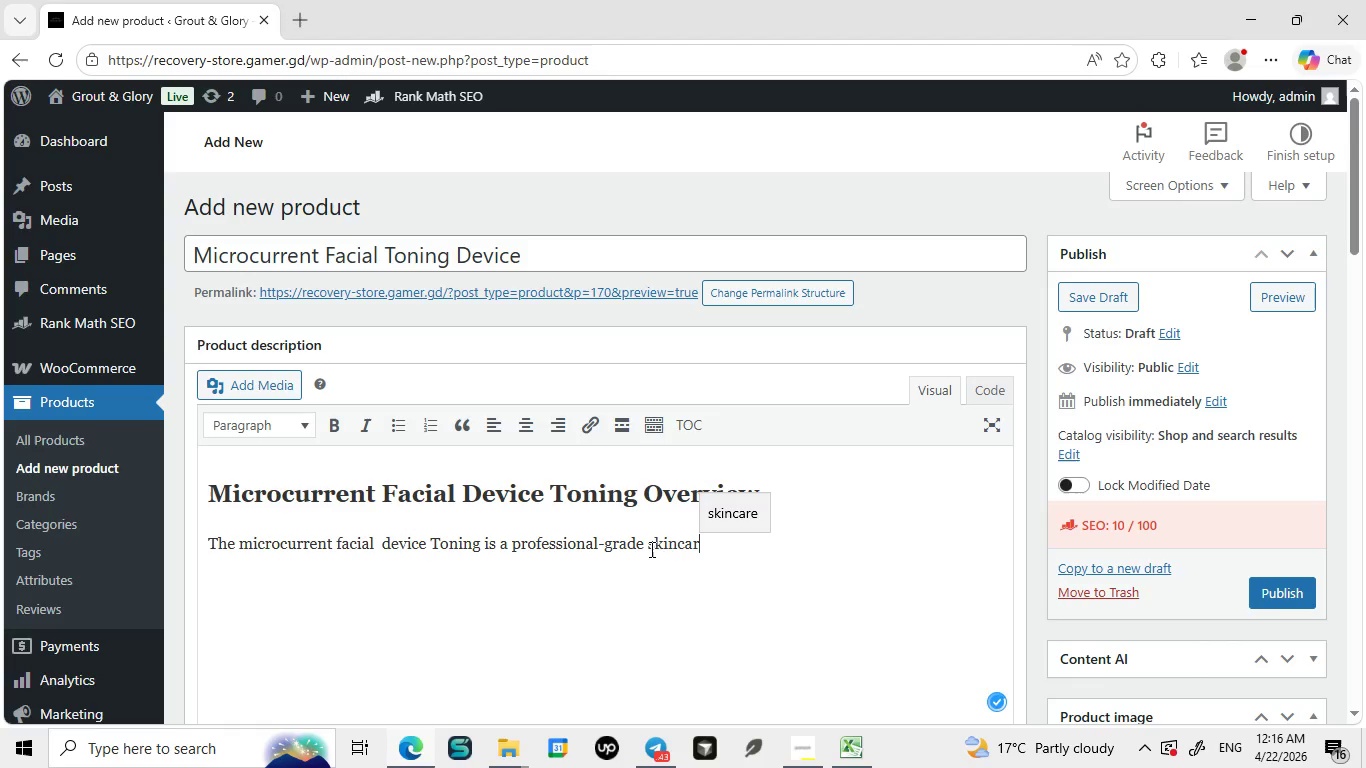 
key(Control+R)
 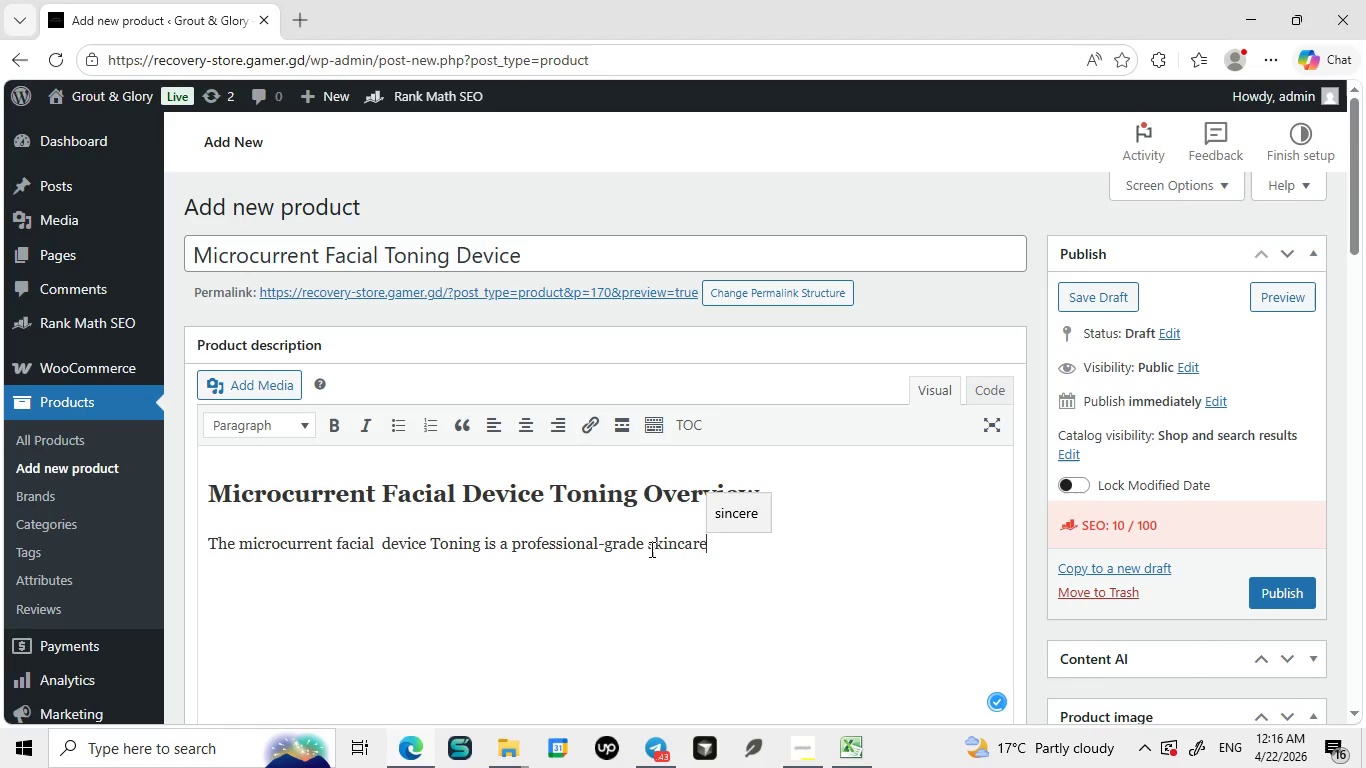 
key(Control+E)
 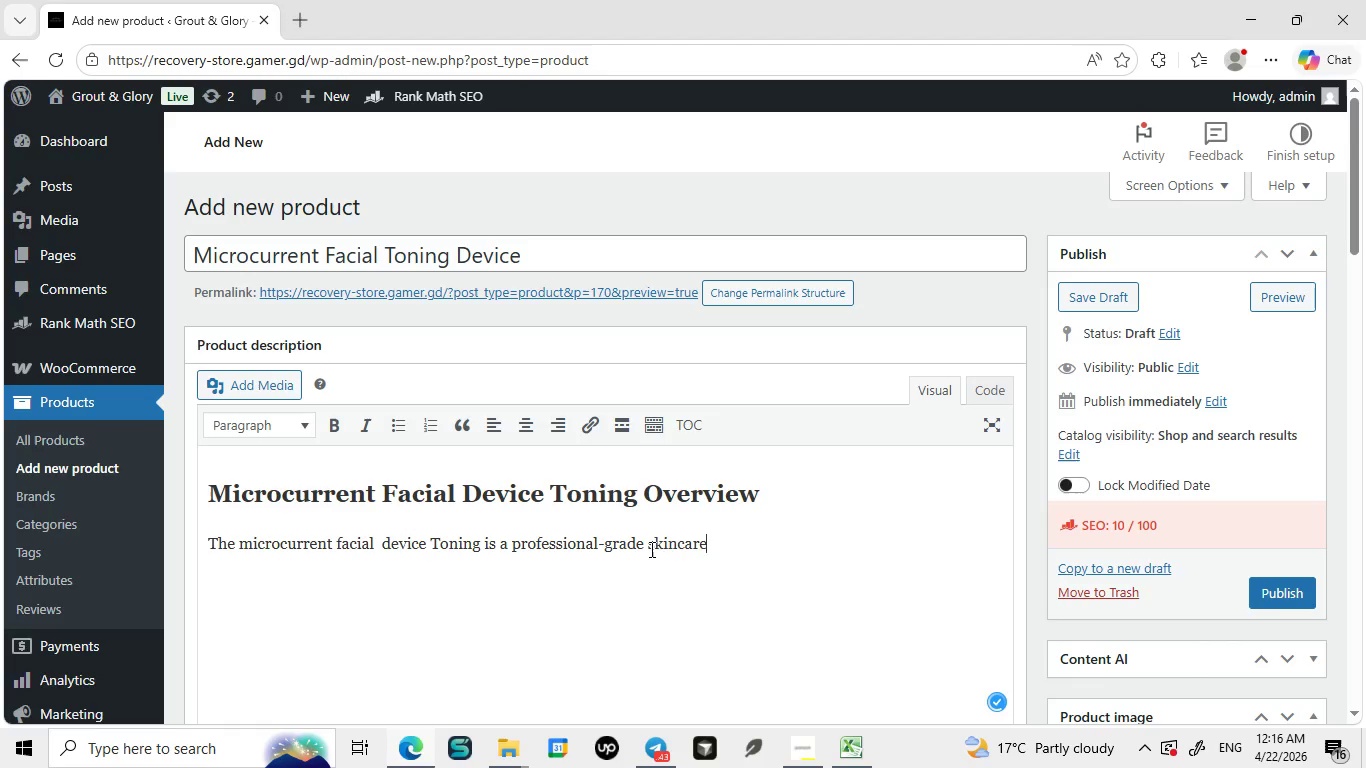 
key(Control+Space)
 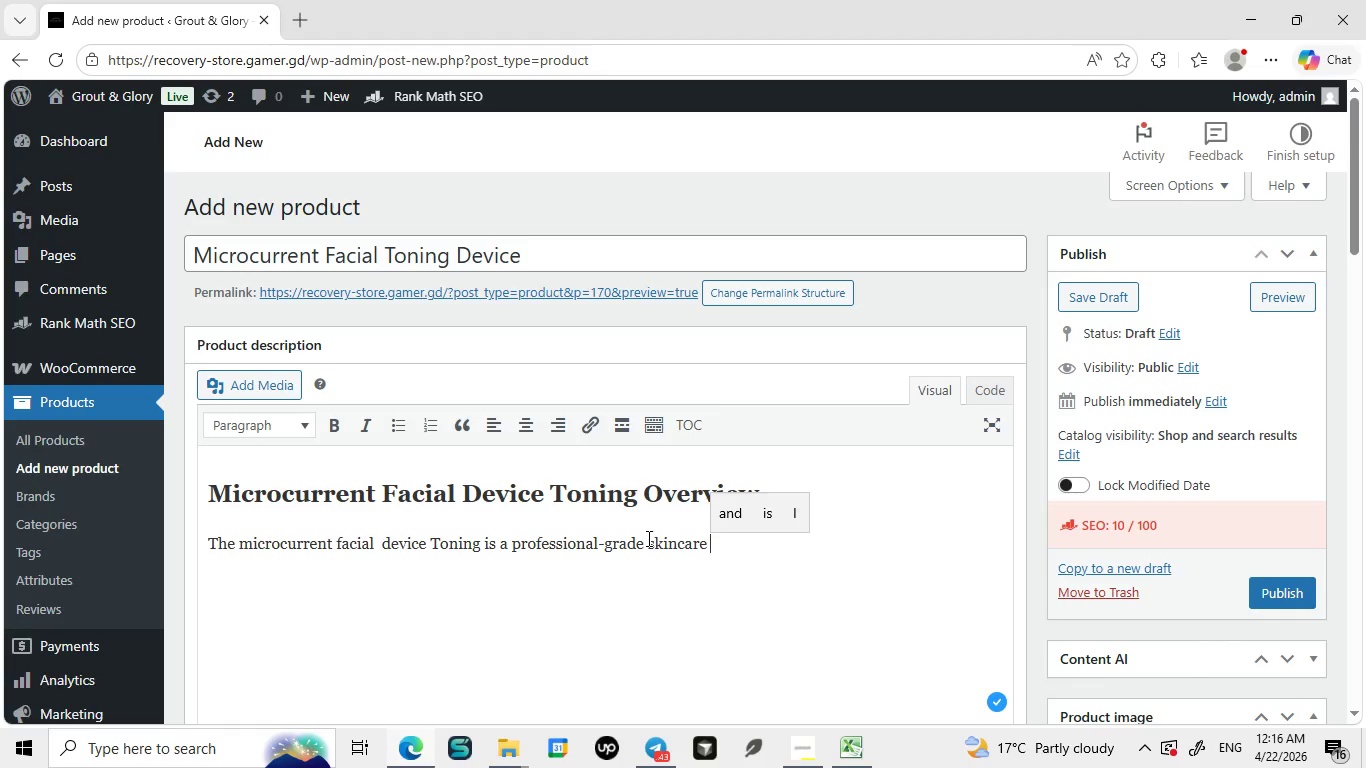 
wait(6.81)
 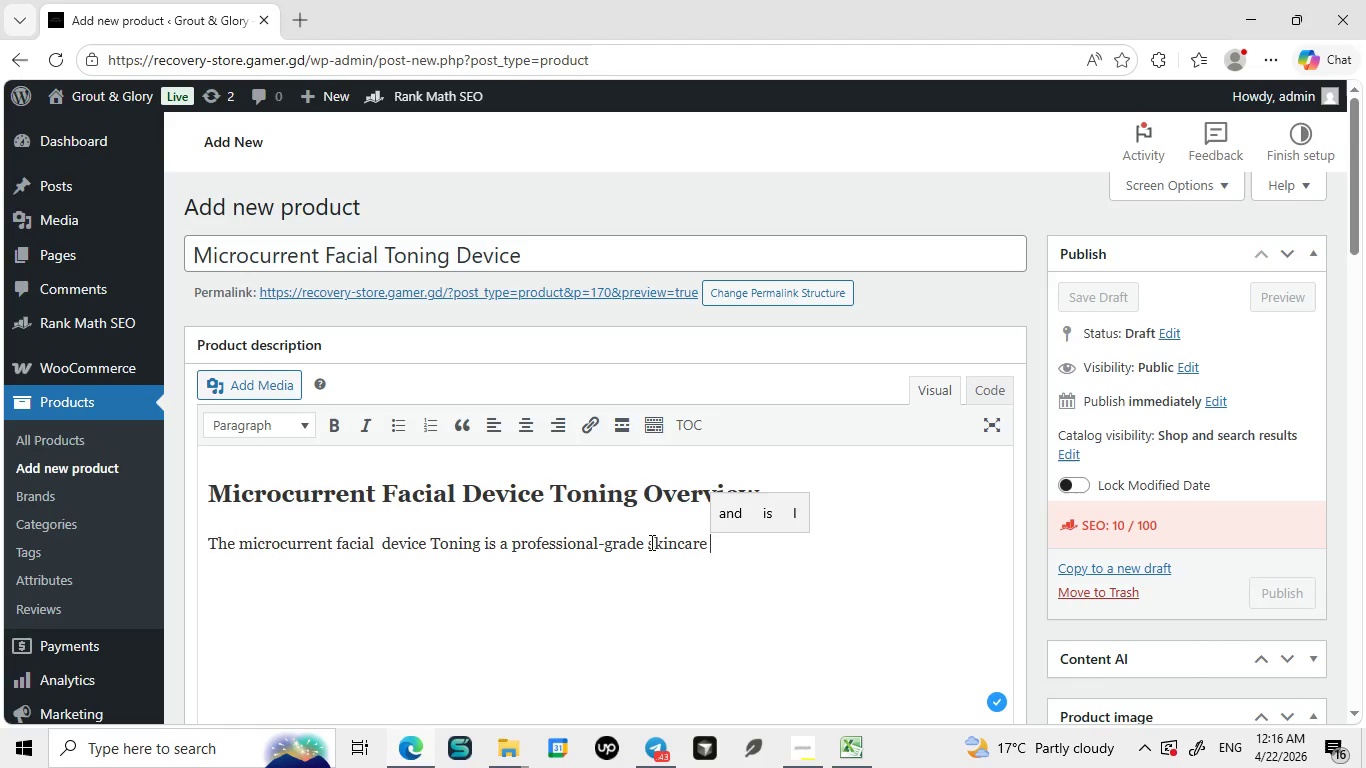 
key(Control+T)
 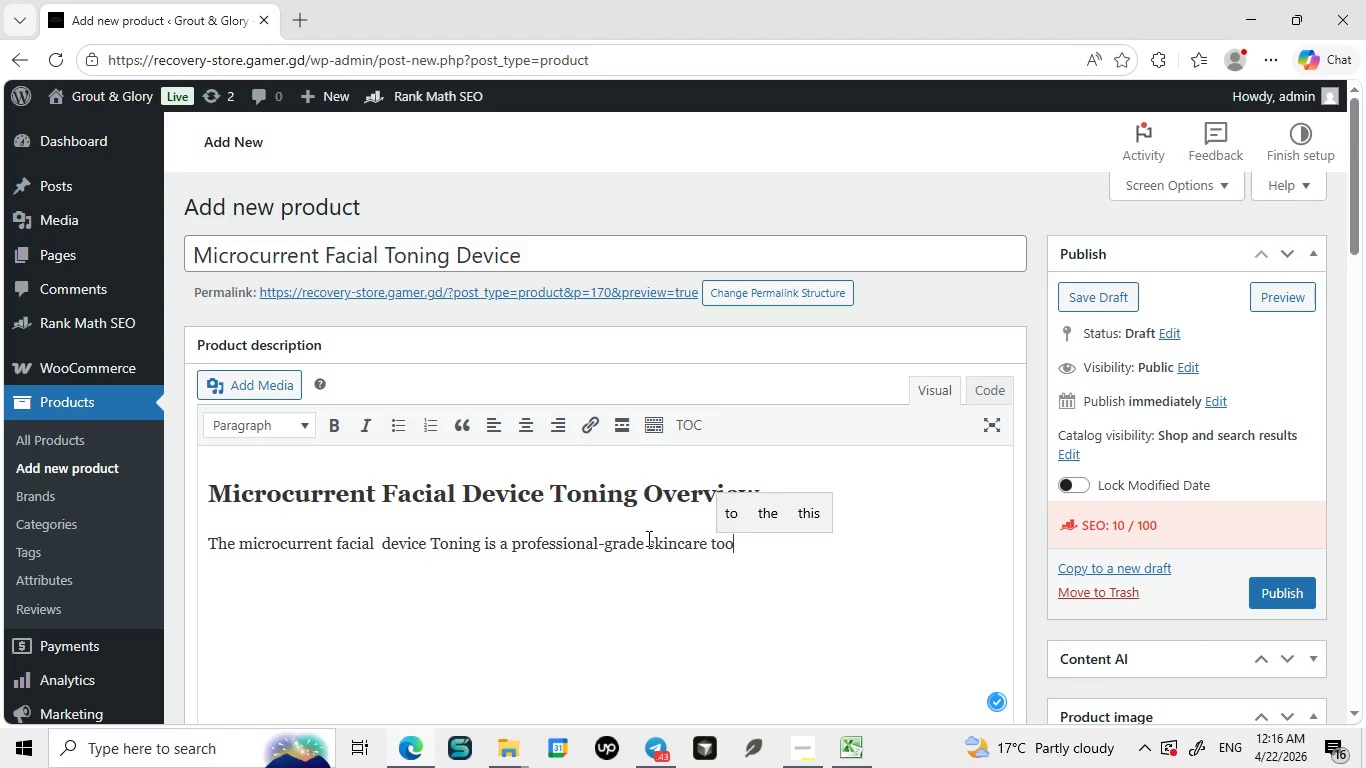 
key(Control+O)
 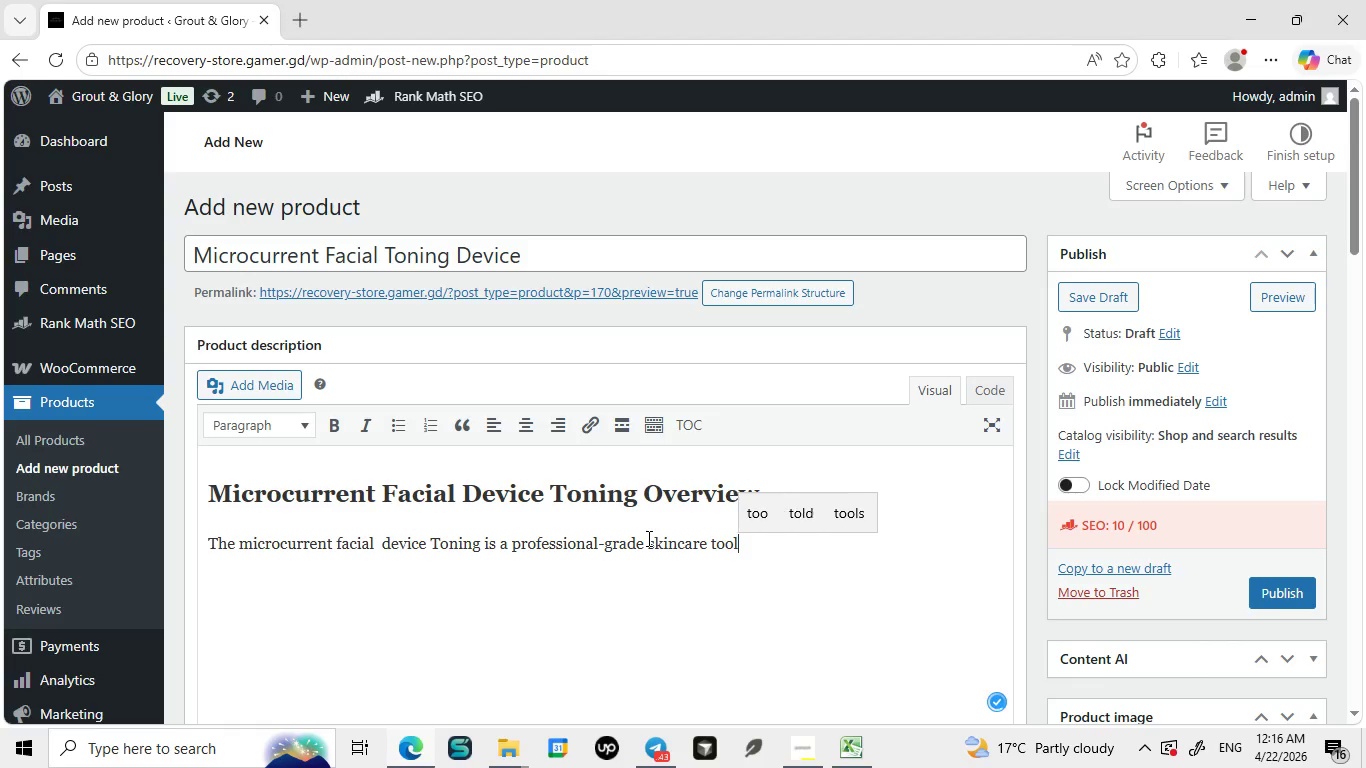 
key(Control+O)
 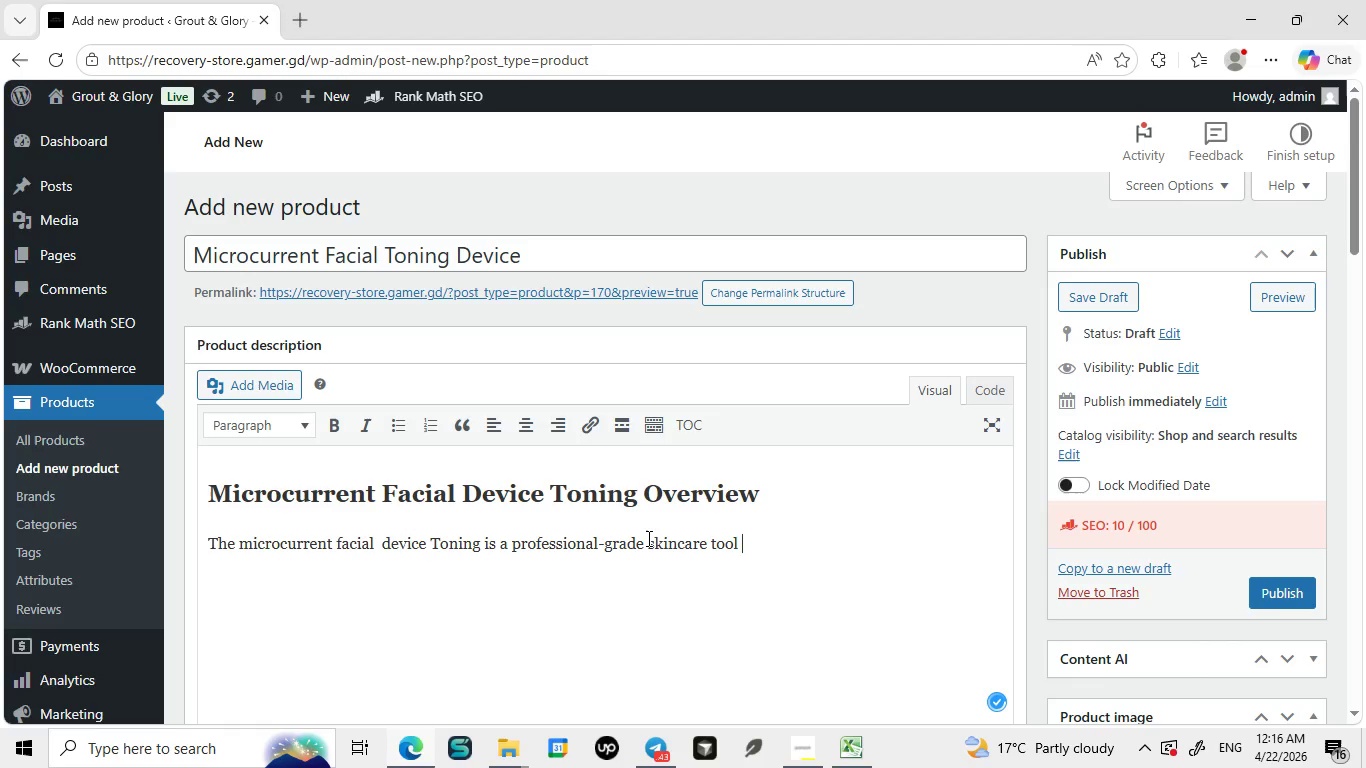 
key(Control+L)
 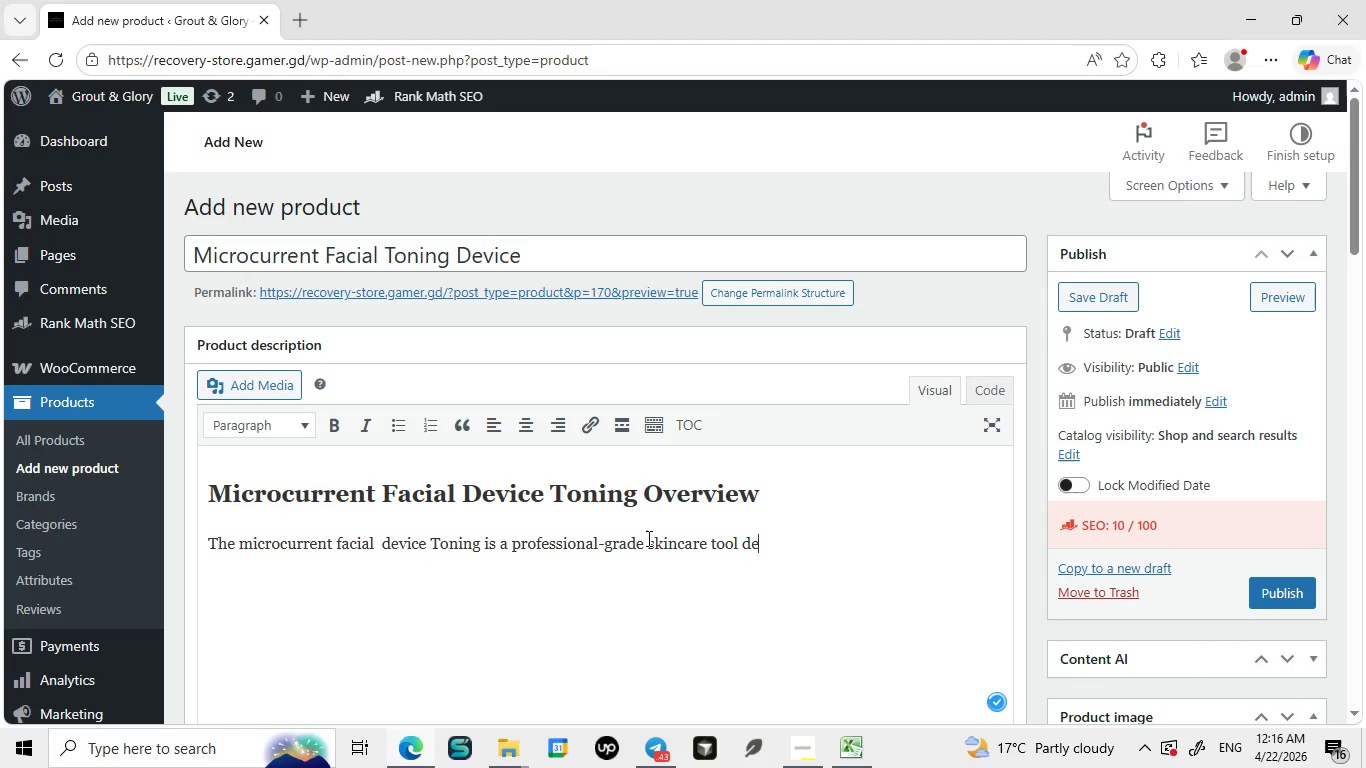 
key(Control+Space)
 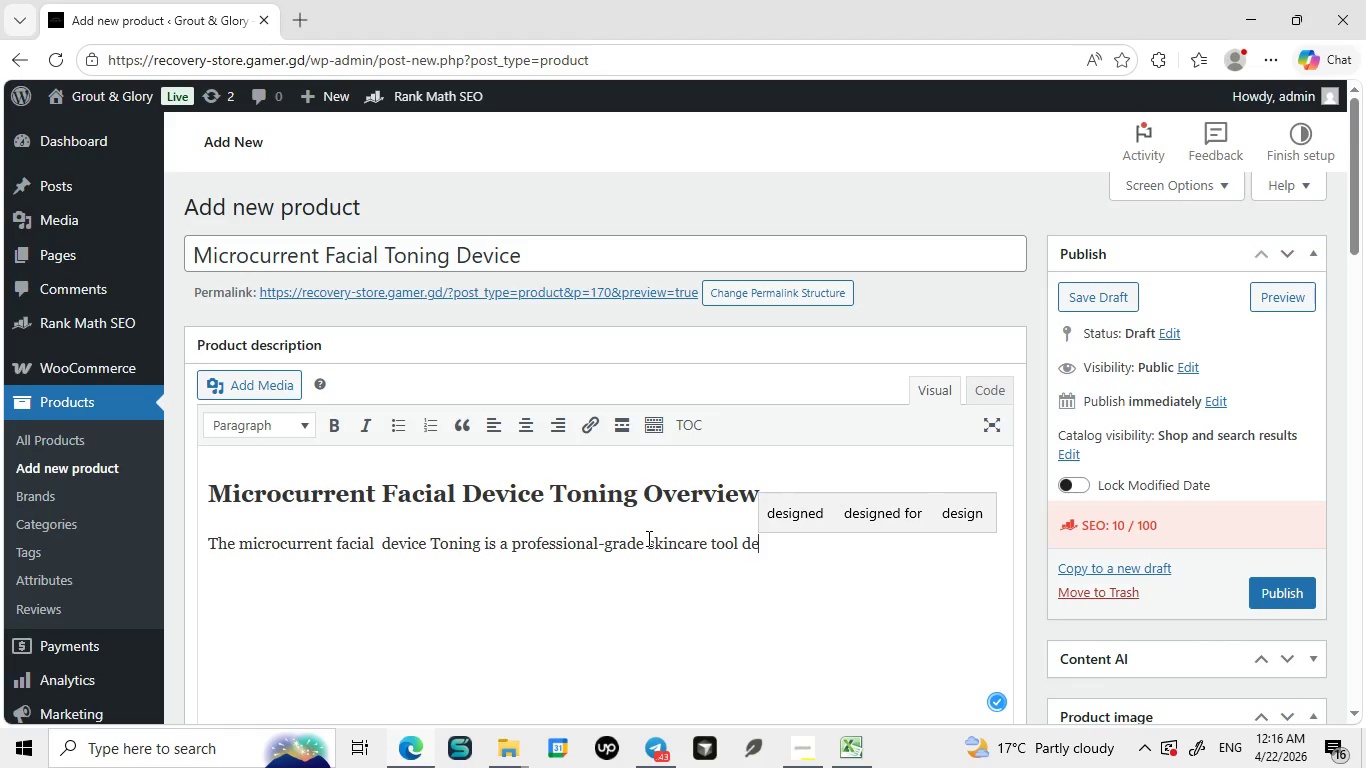 
key(Control+D)
 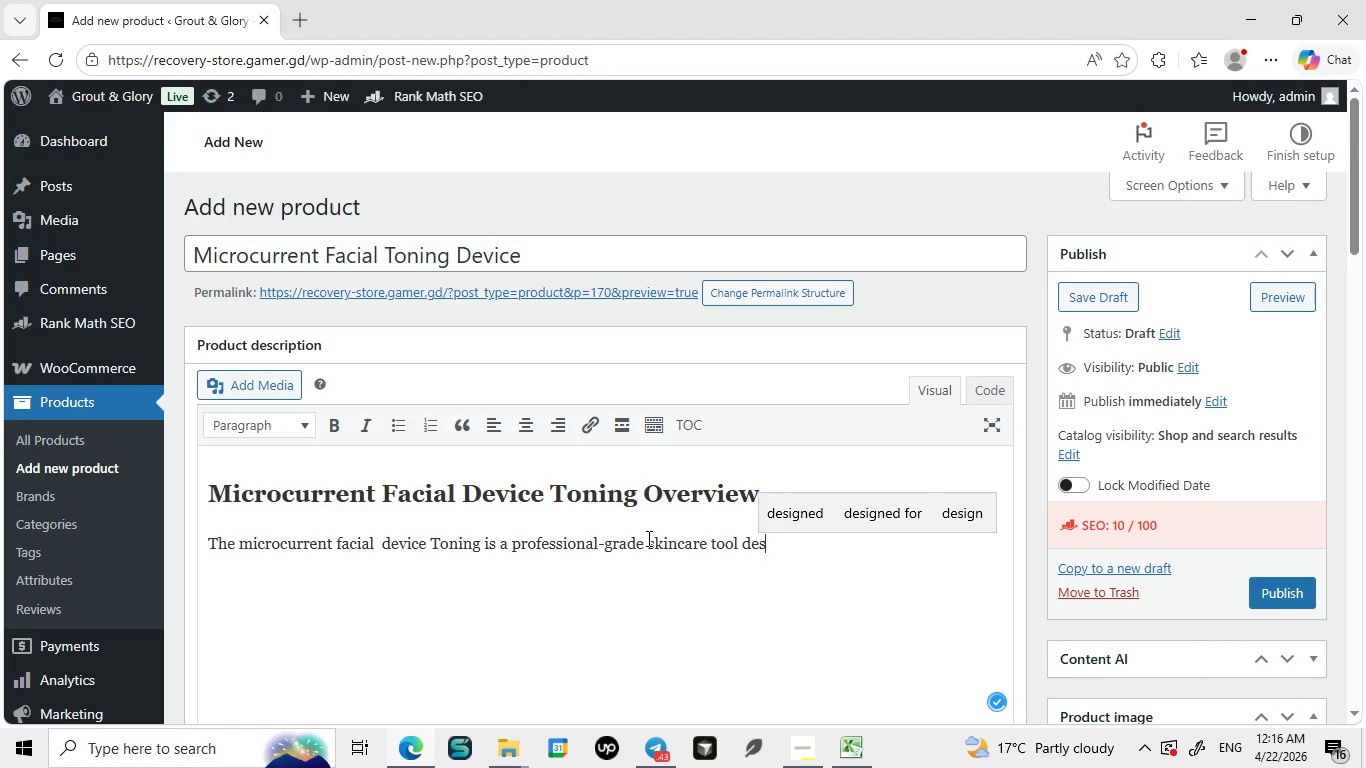 
key(Control+E)
 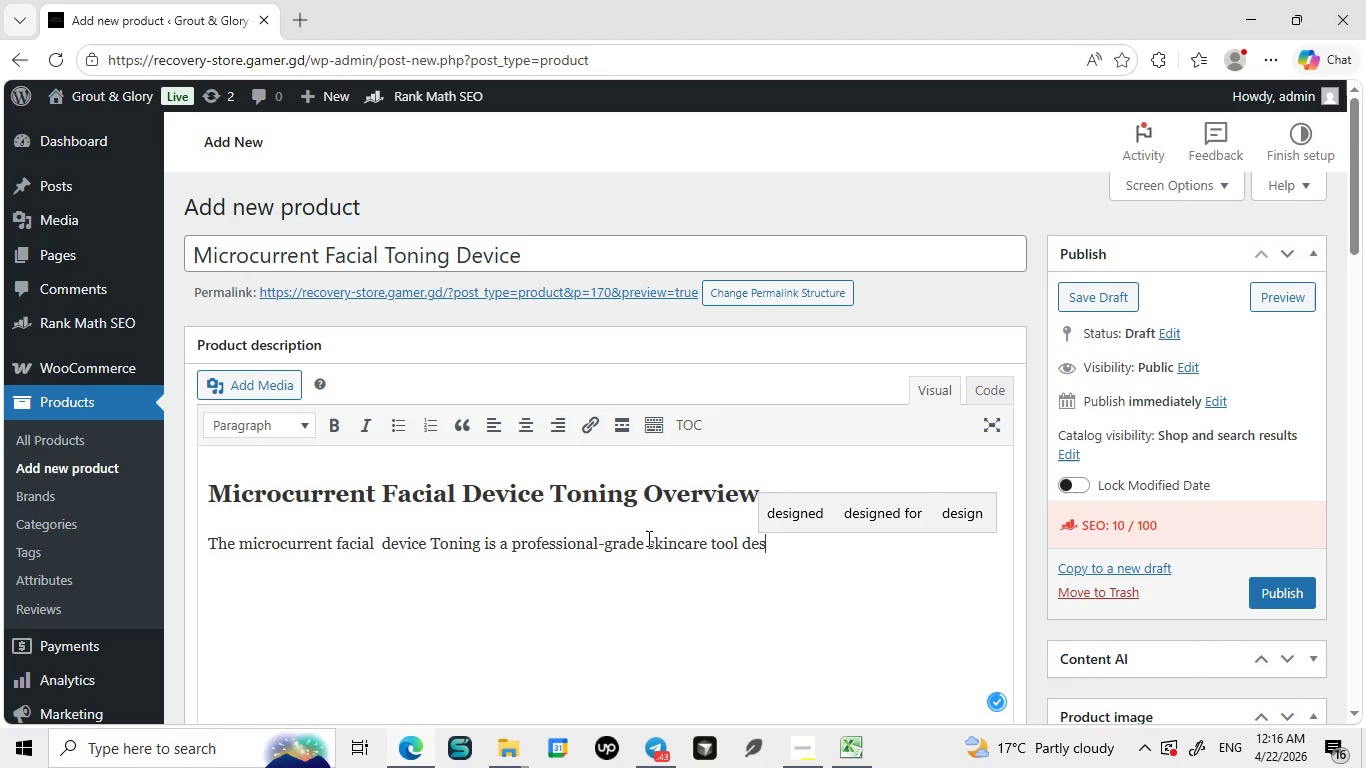 
key(Control+S)
 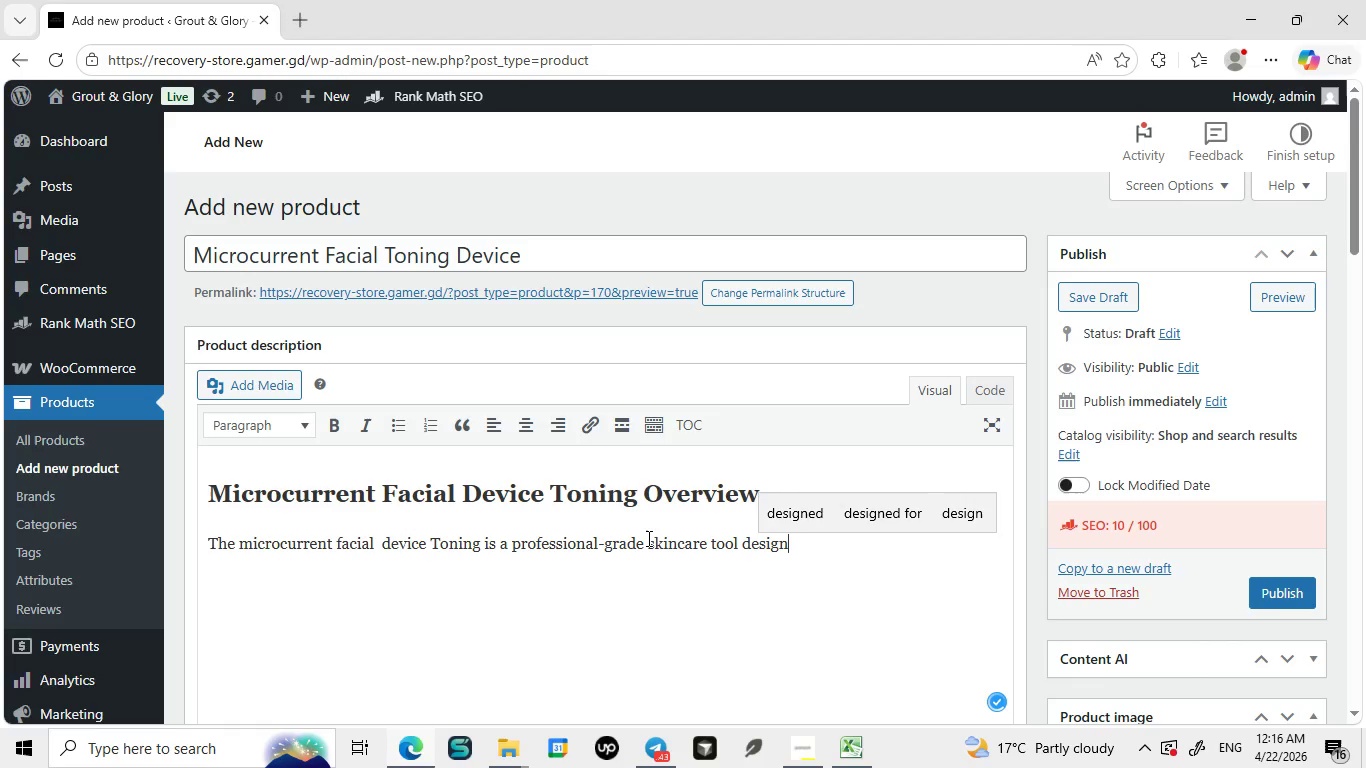 
key(Control+I)
 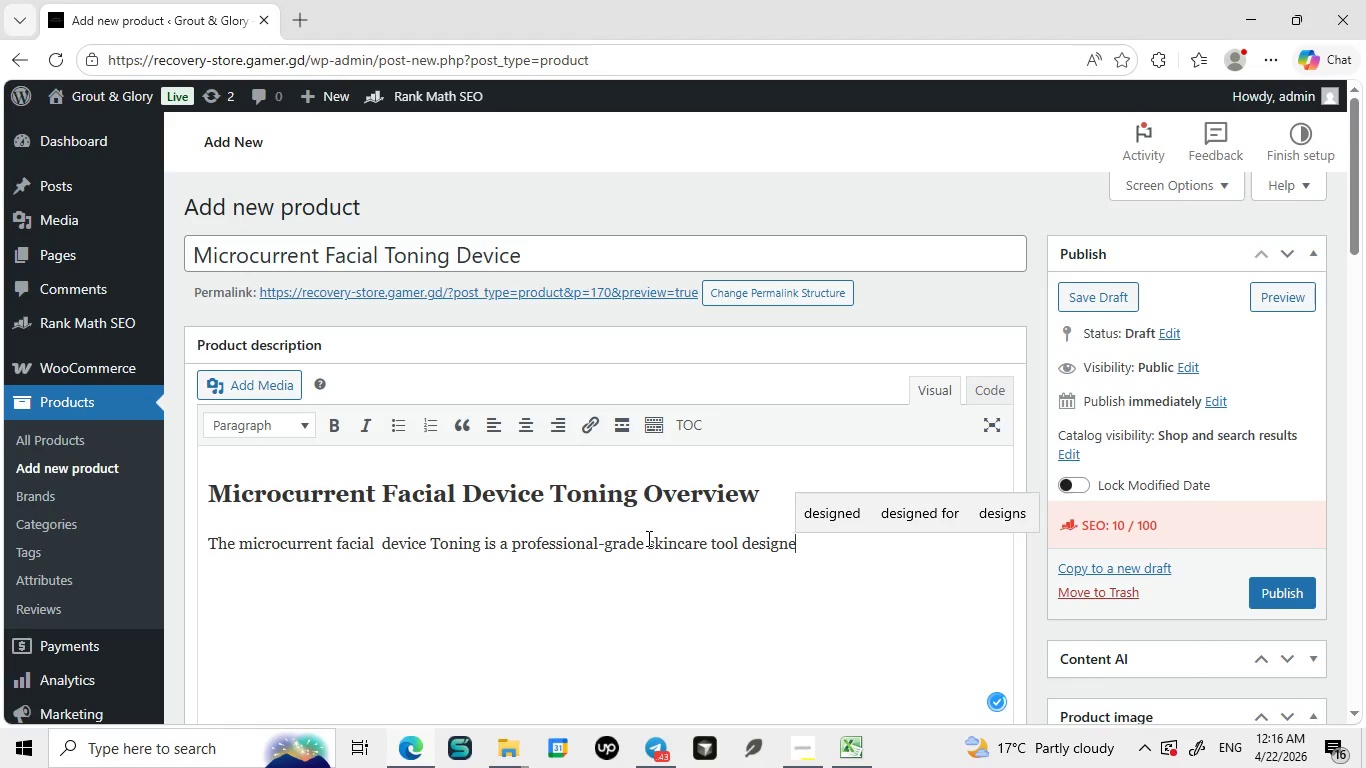 
key(Control+G)
 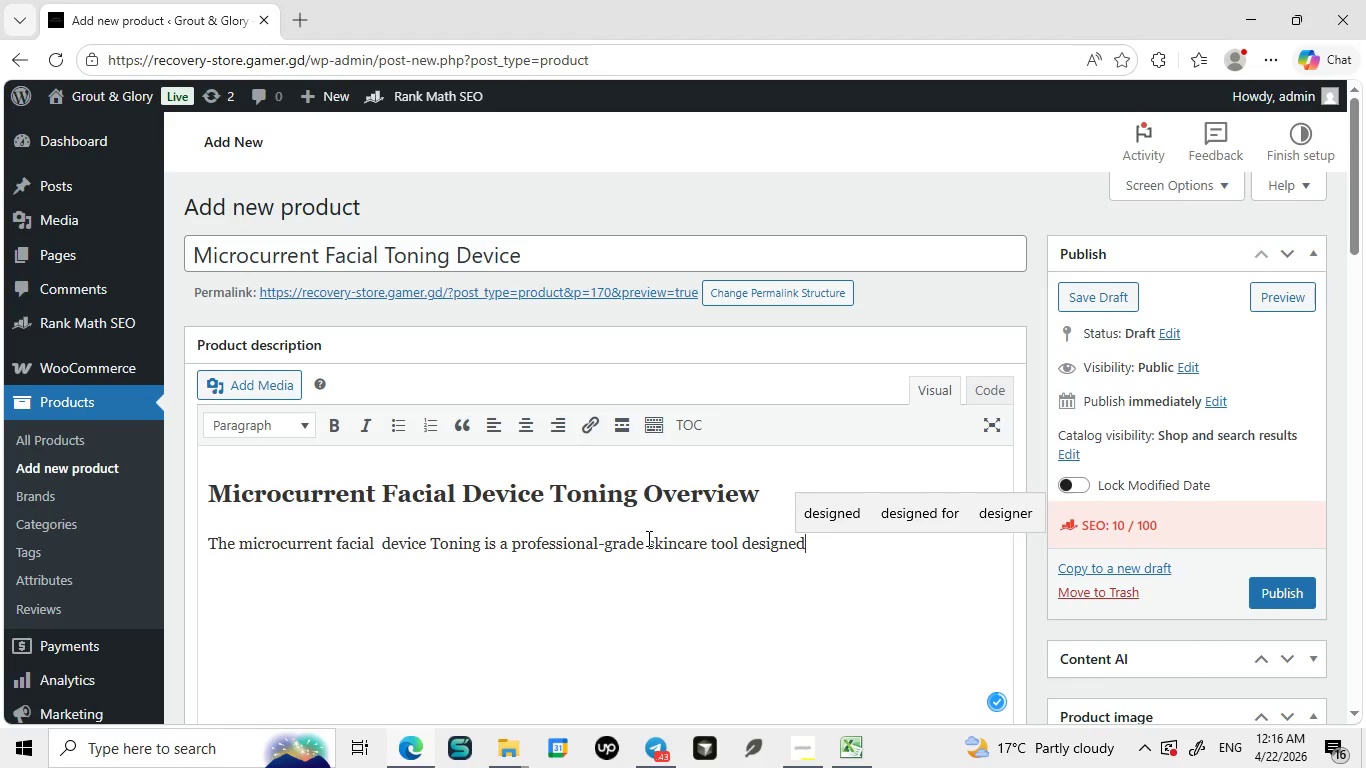 
key(Control+N)
 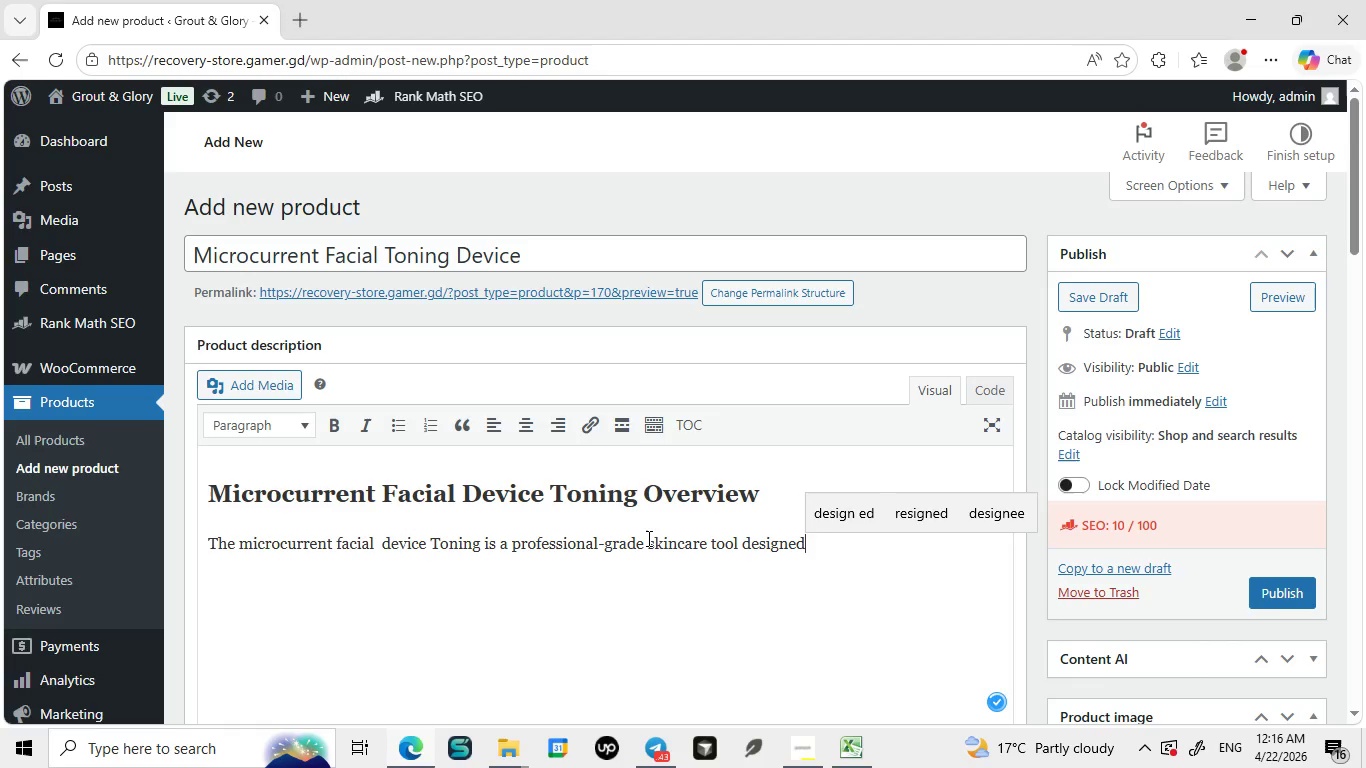 
key(Control+E)
 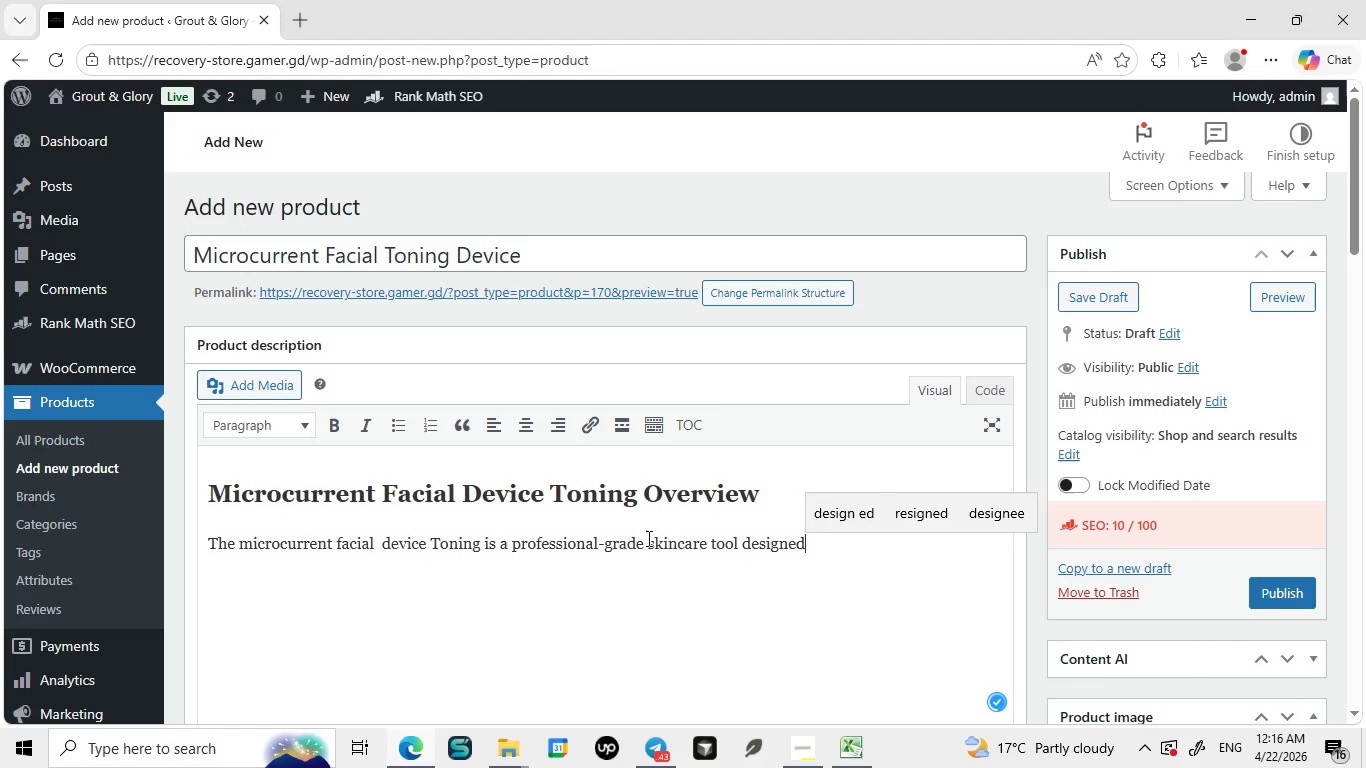 
key(Control+D)
 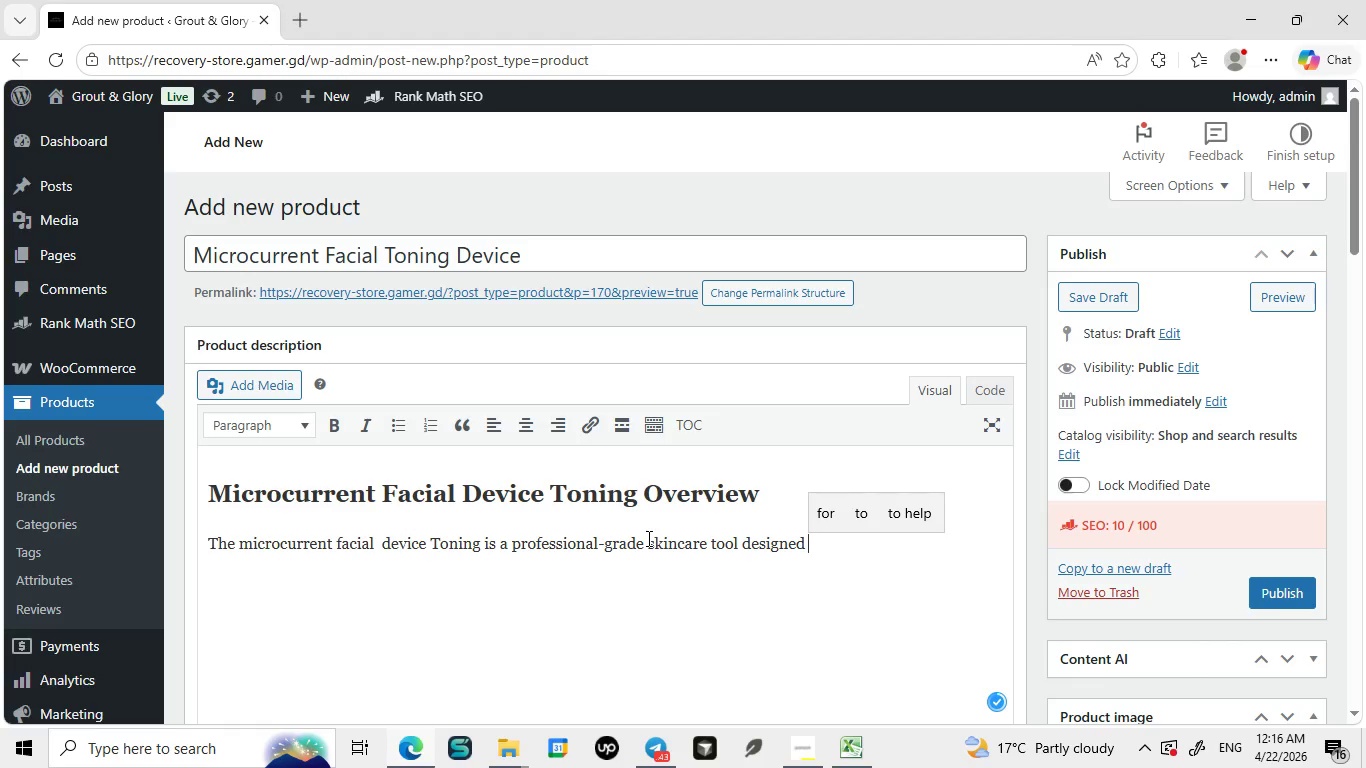 
key(Control+Space)
 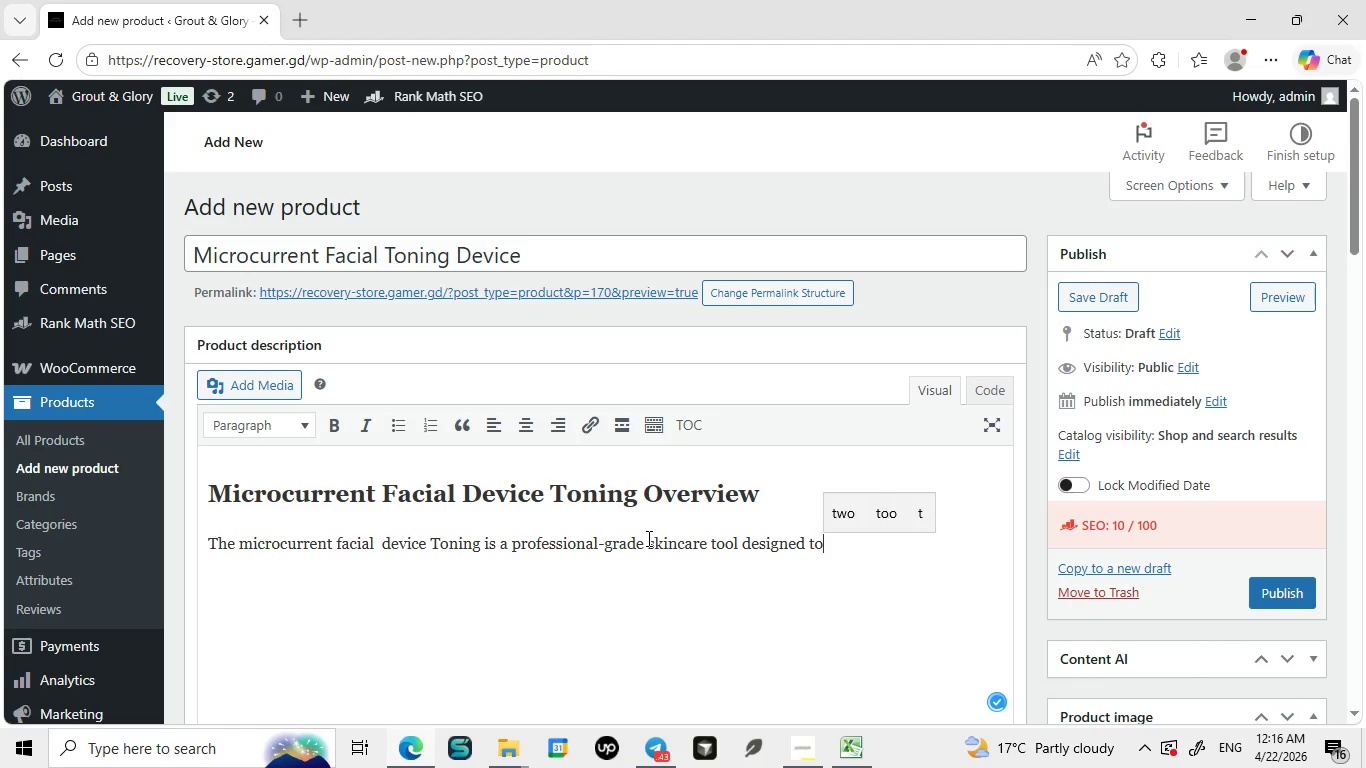 
key(Control+T)
 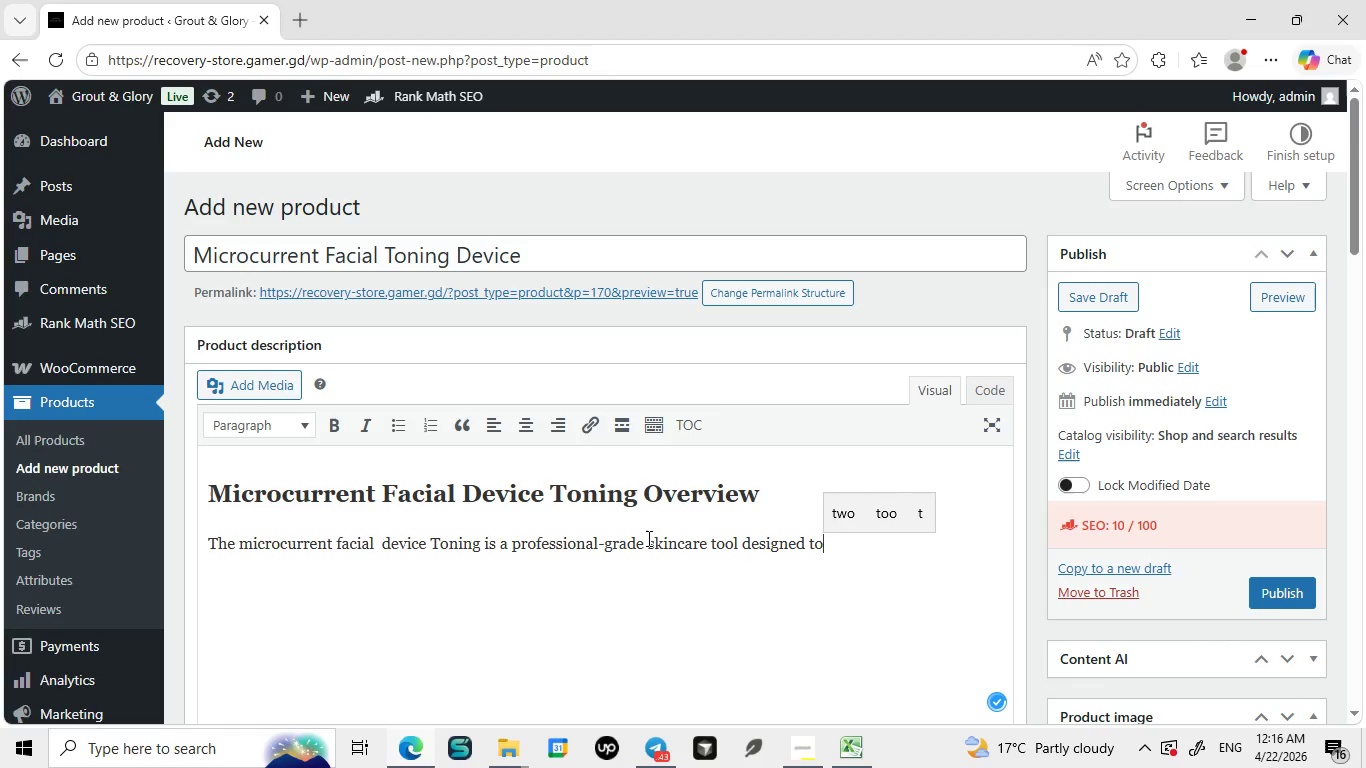 
key(Control+O)
 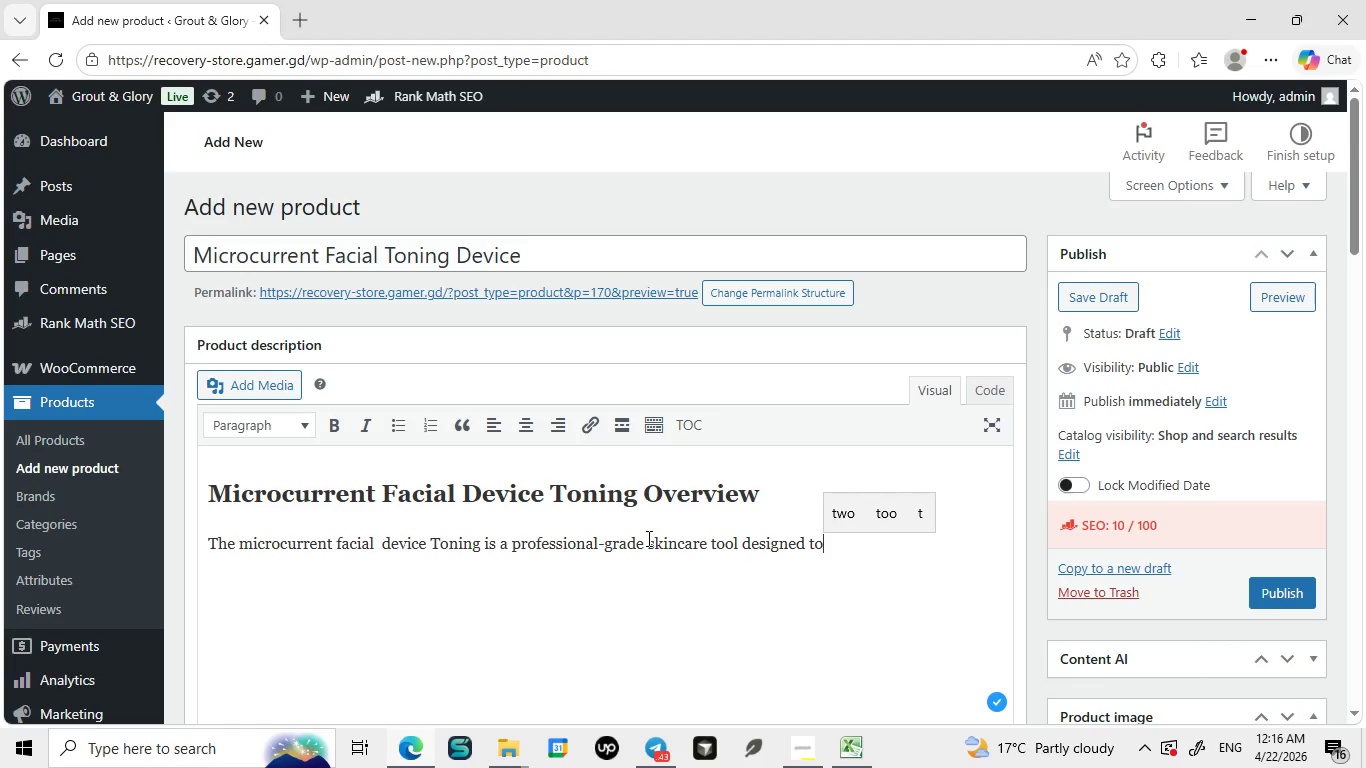 
key(Control+Space)
 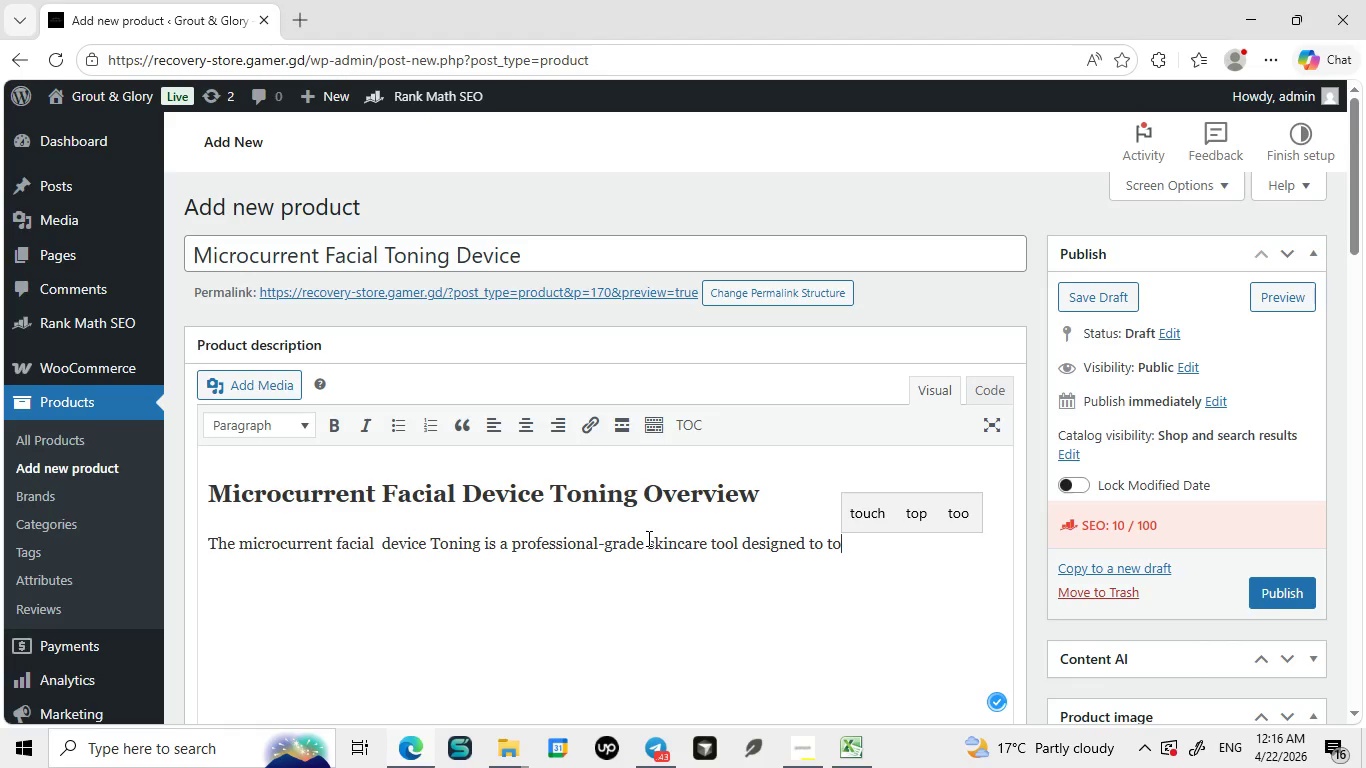 
key(Control+T)
 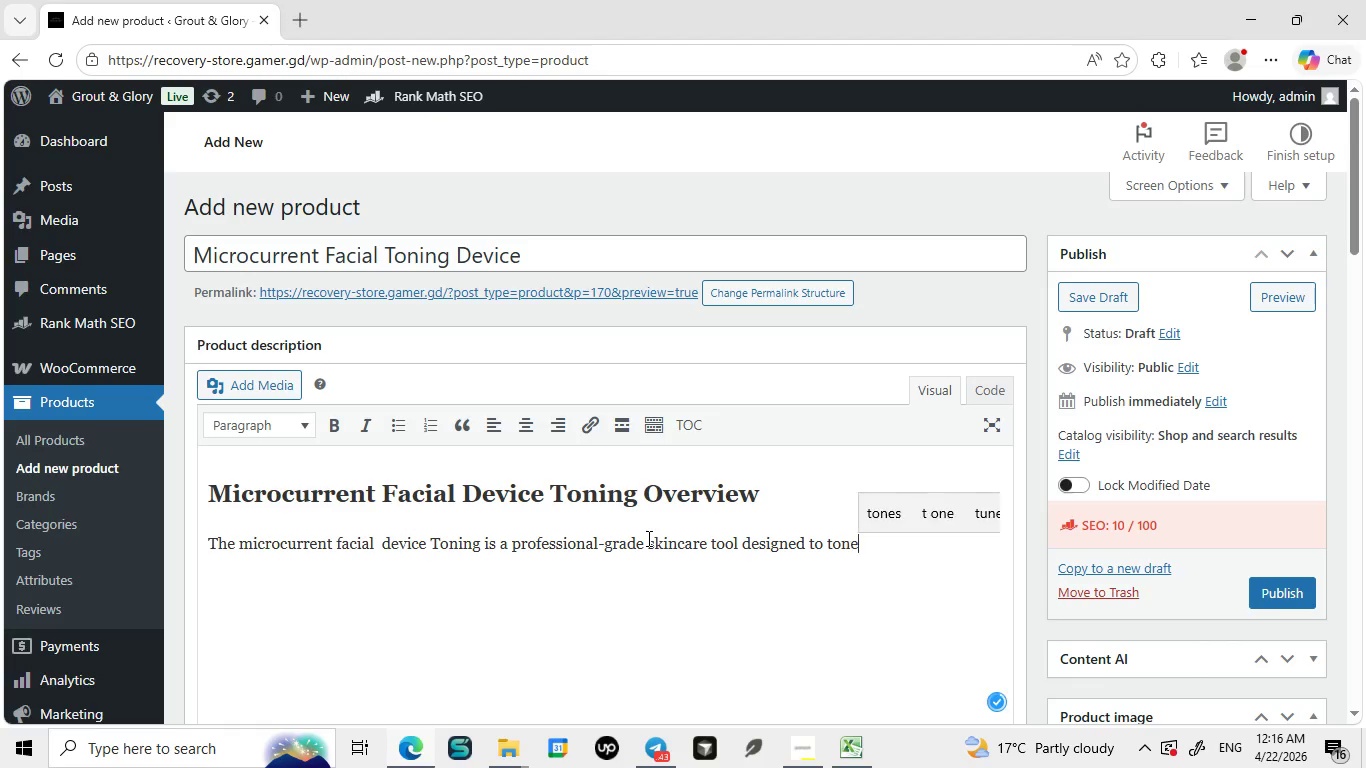 
key(Control+O)
 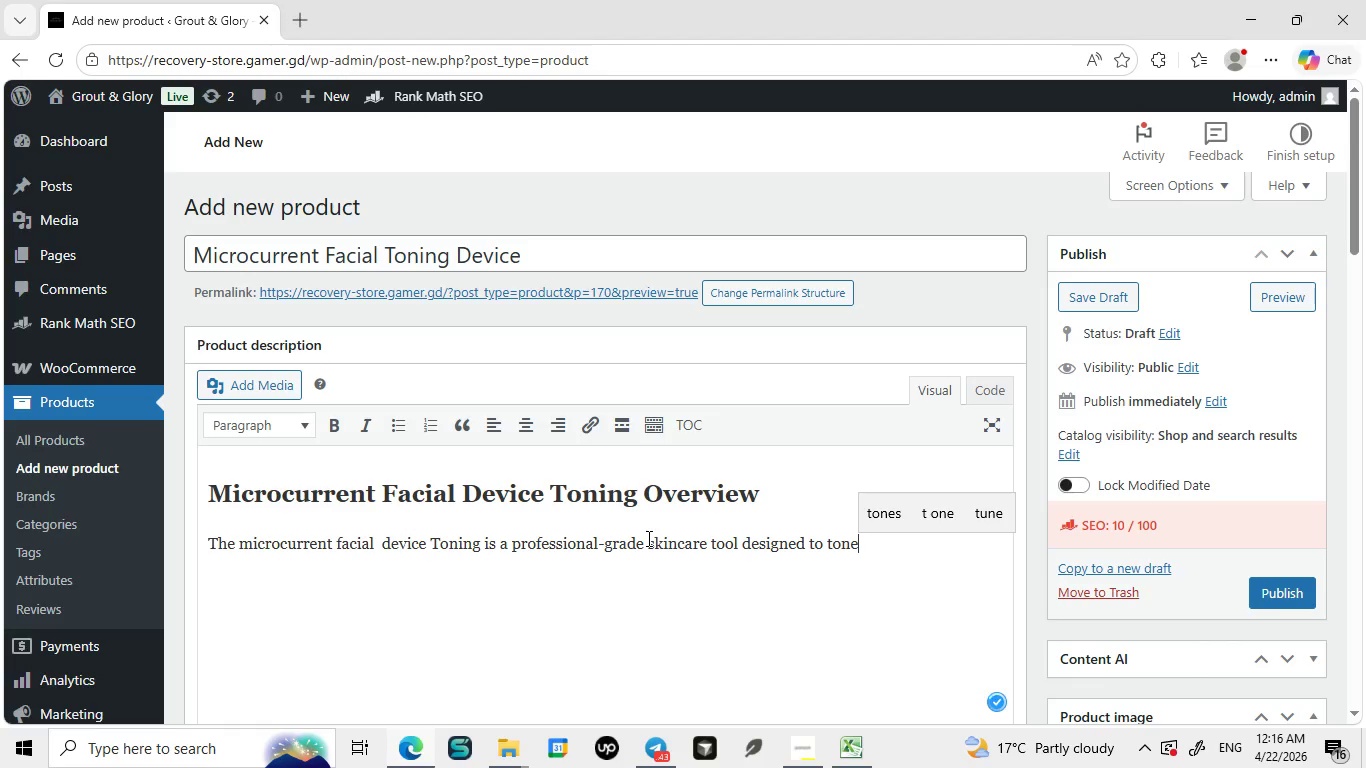 
key(Control+N)
 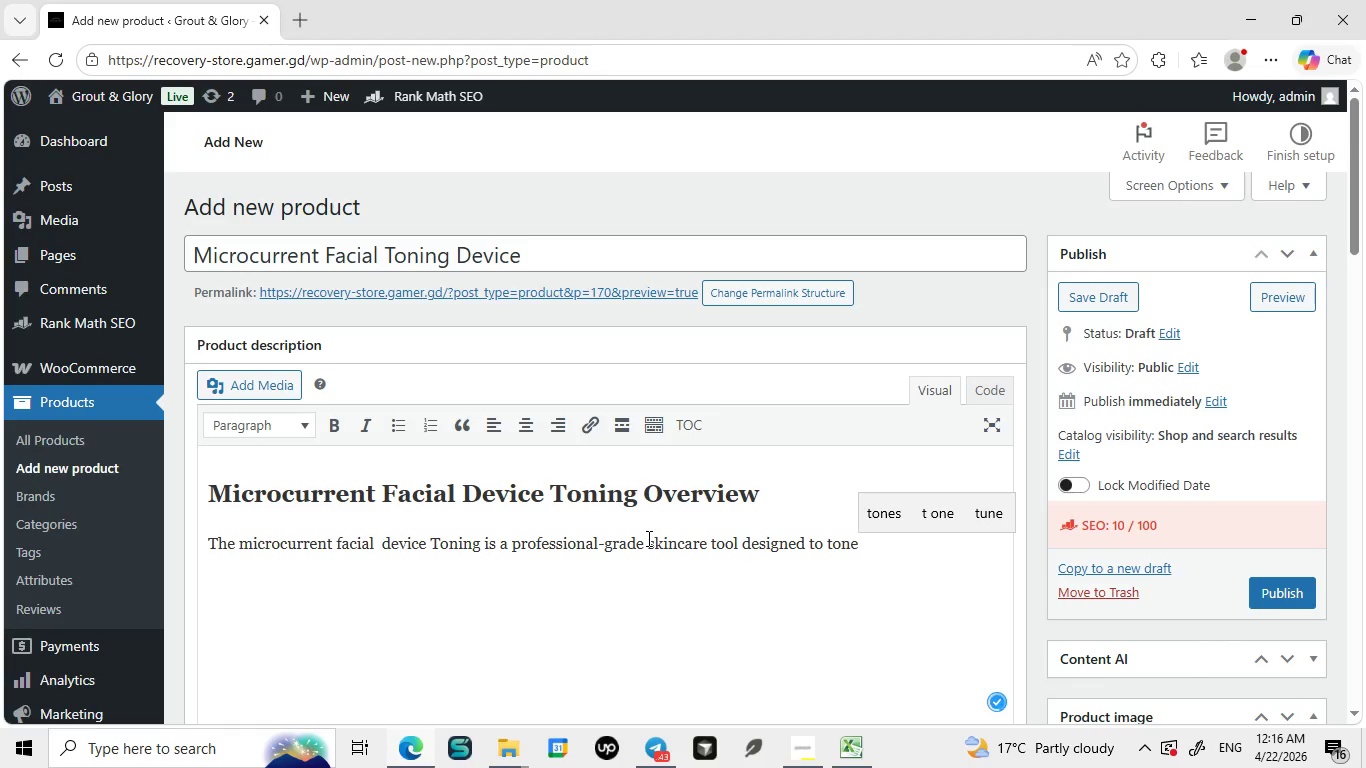 
key(Control+E)
 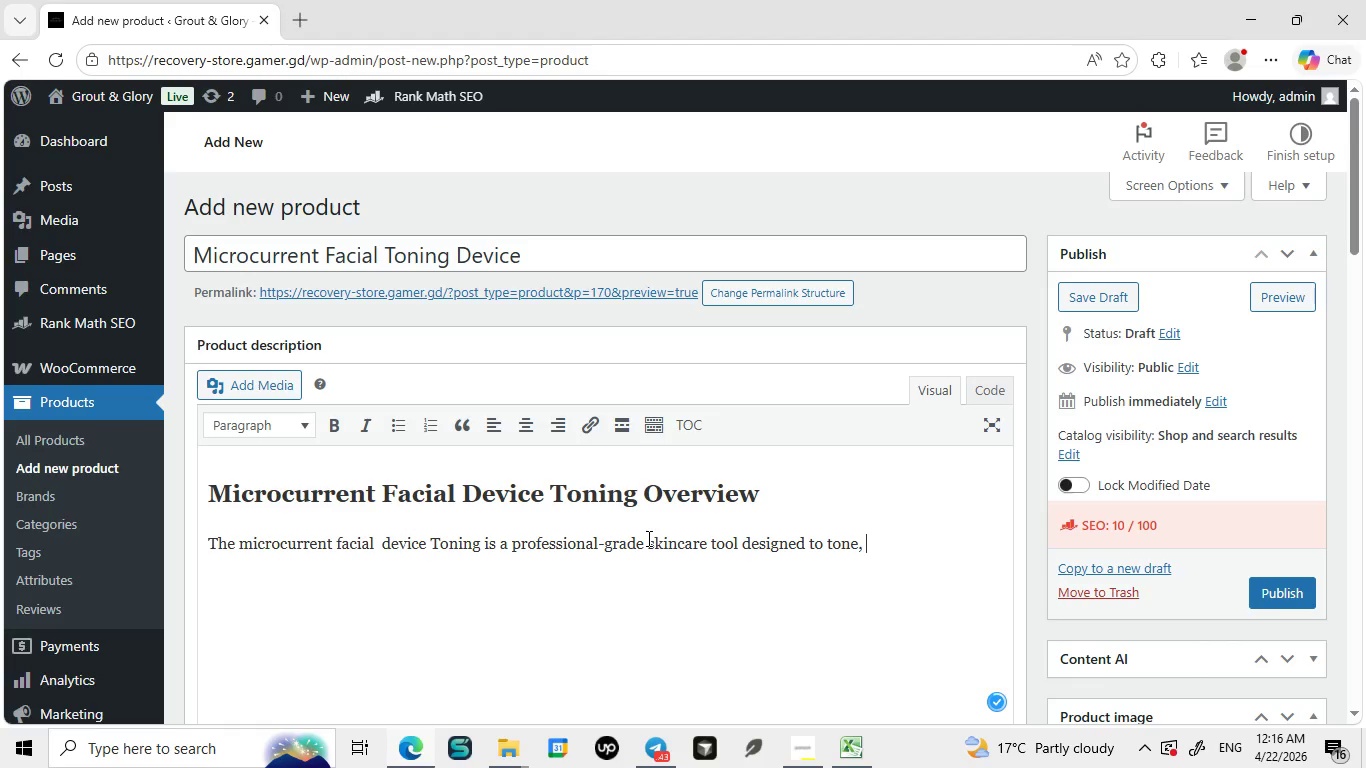 
key(Control+Comma)
 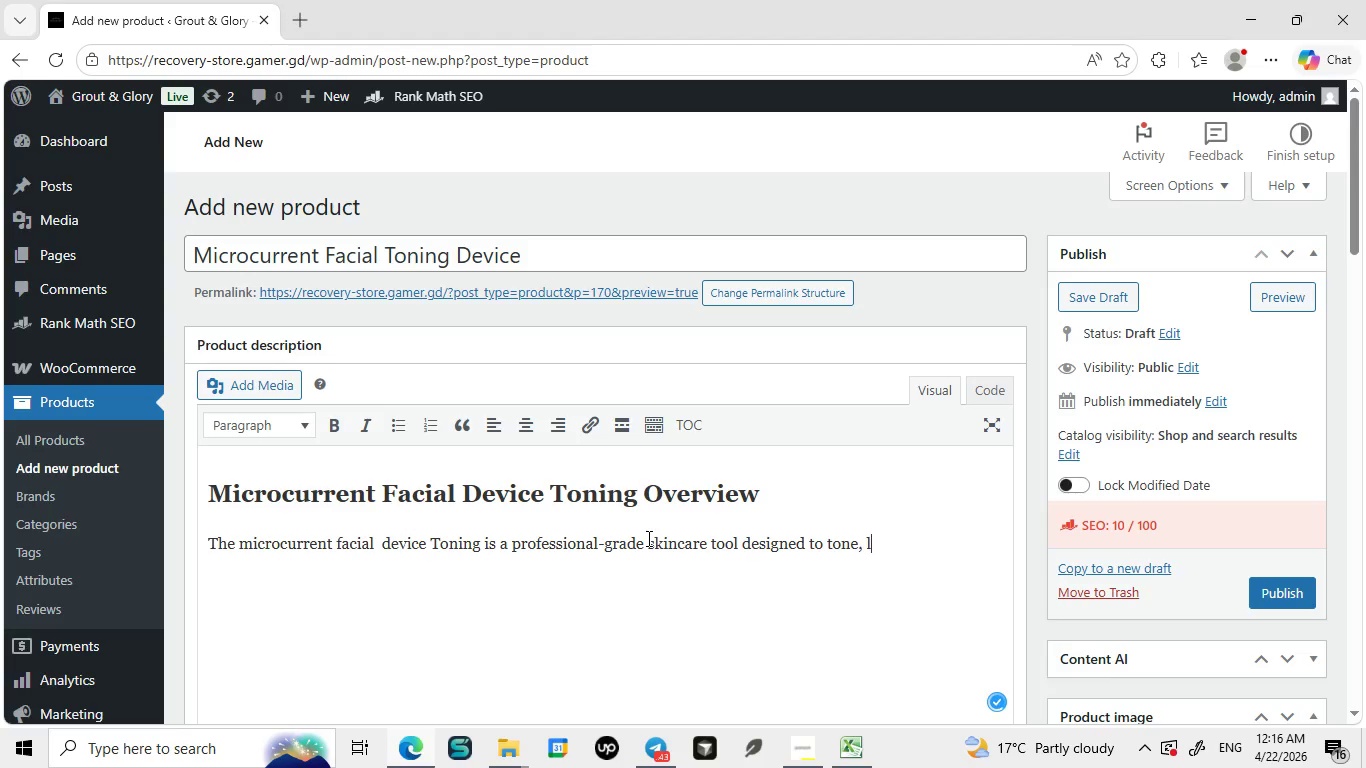 
key(Control+Space)
 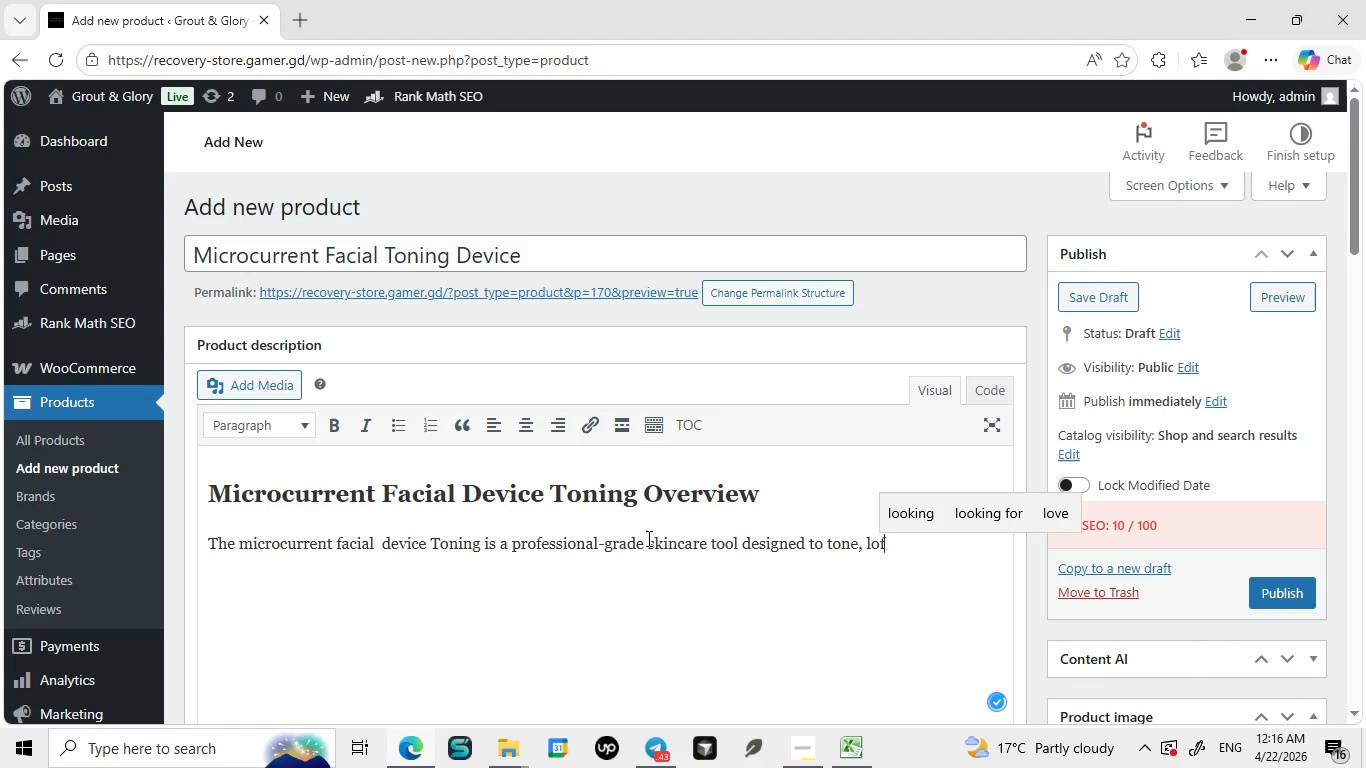 
key(Control+L)
 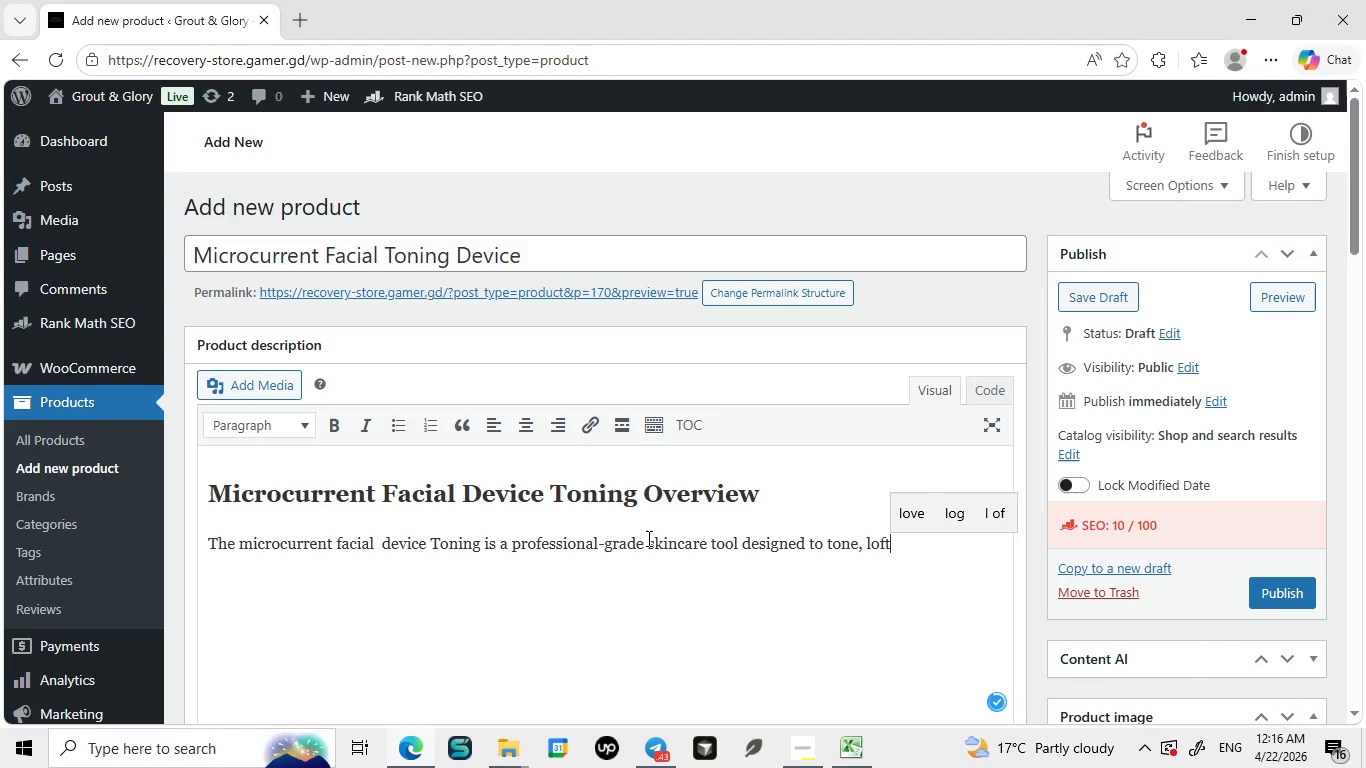 
key(Control+O)
 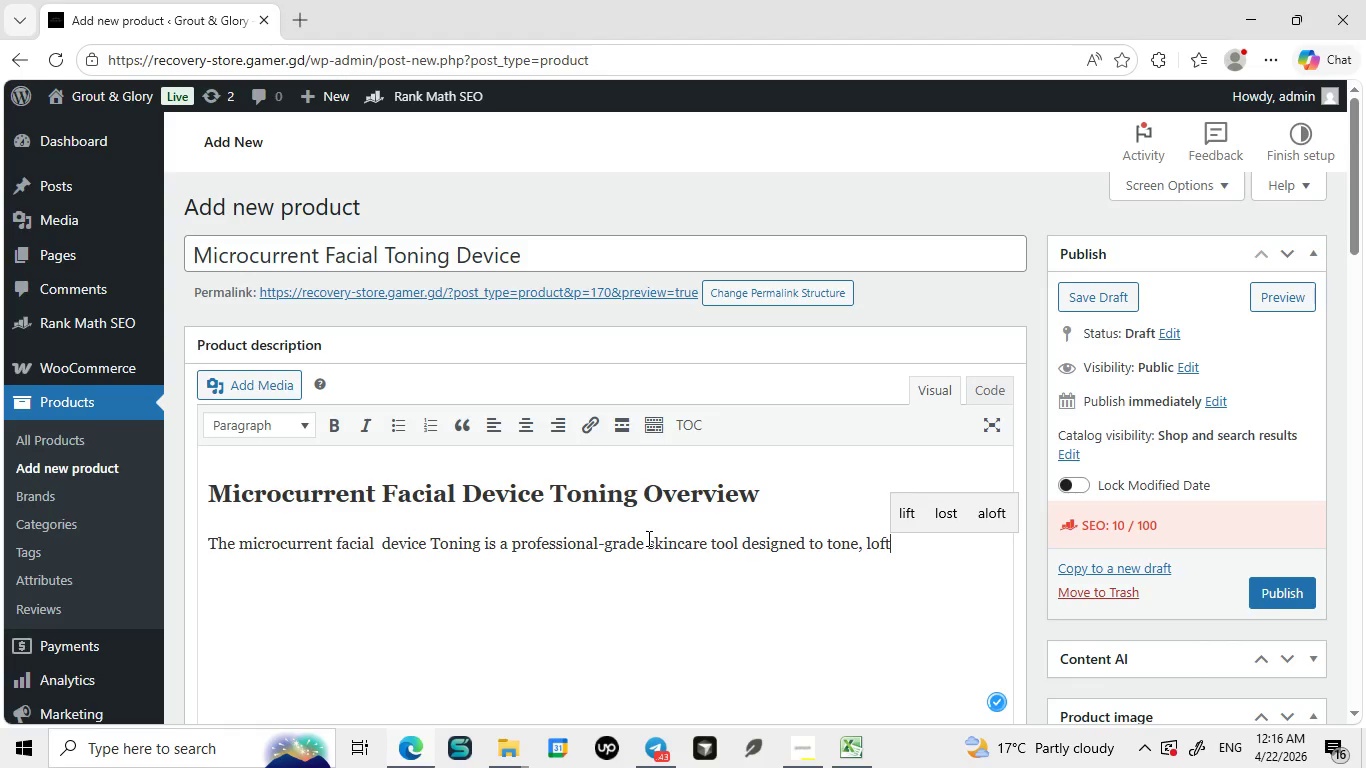 
key(Control+F)
 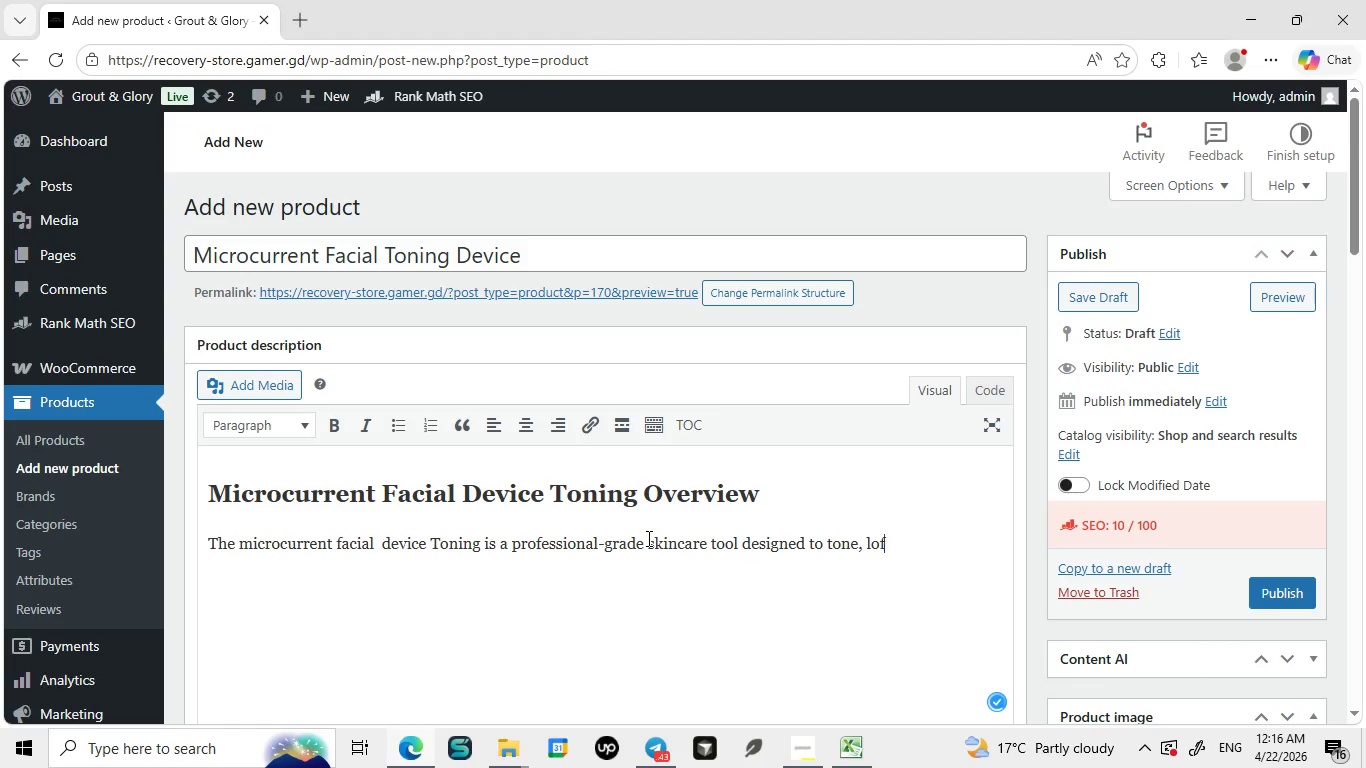 
key(Control+T)
 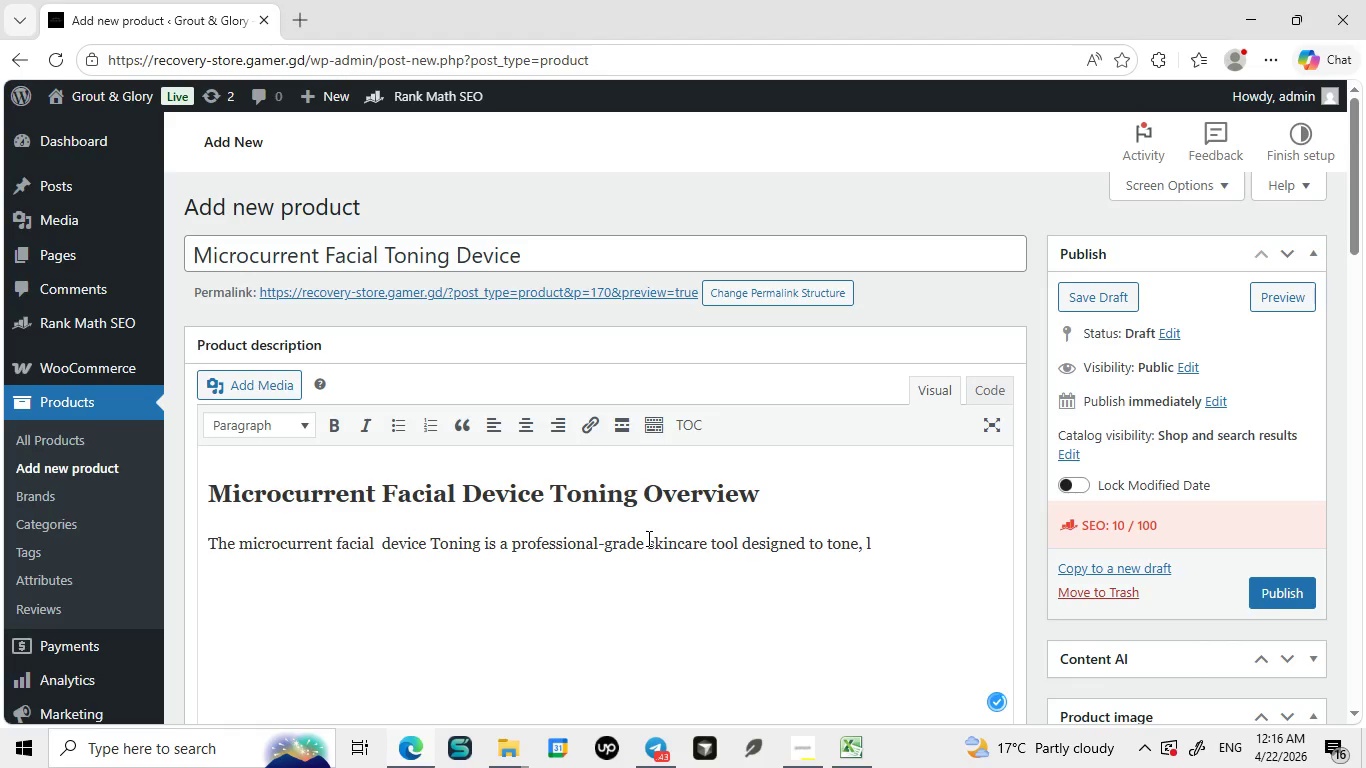 
key(Control+Backspace)
 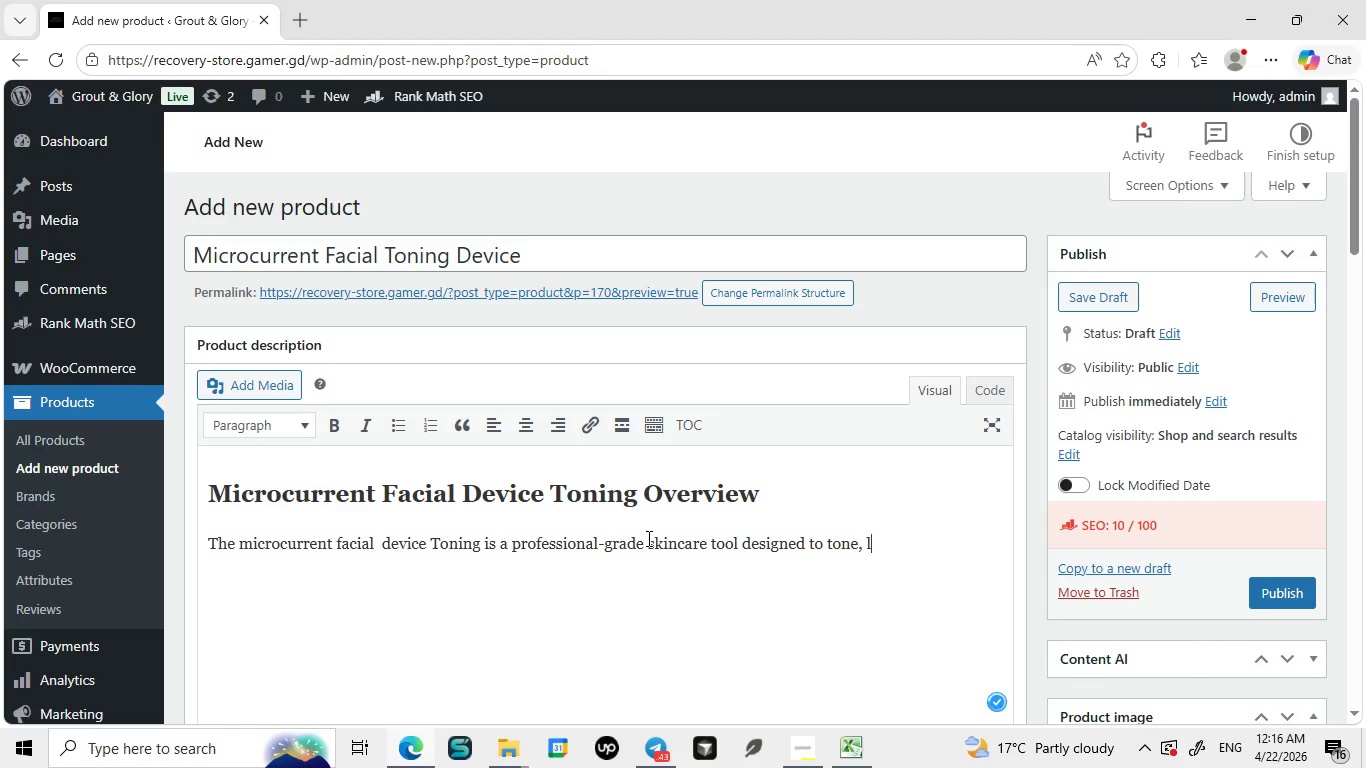 
key(Control+Backspace)
 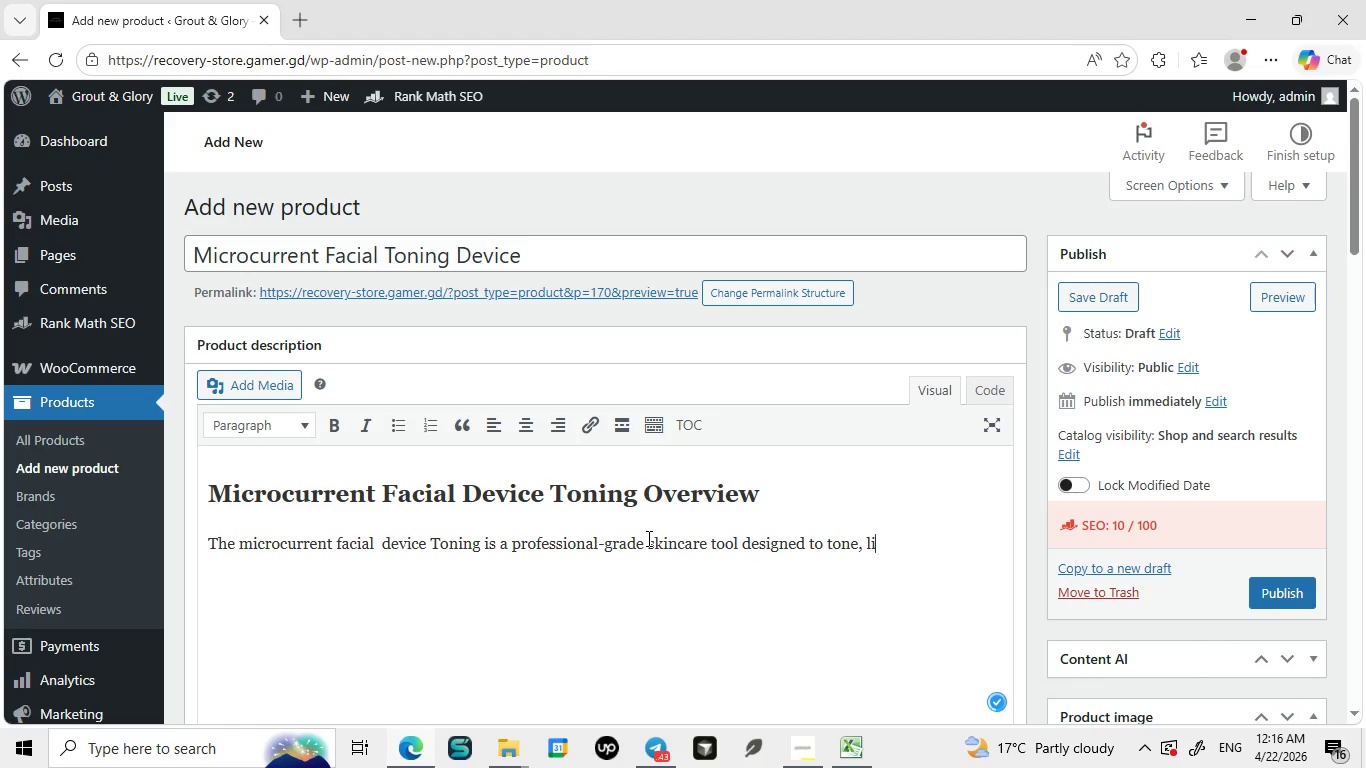 
key(Control+Backspace)
 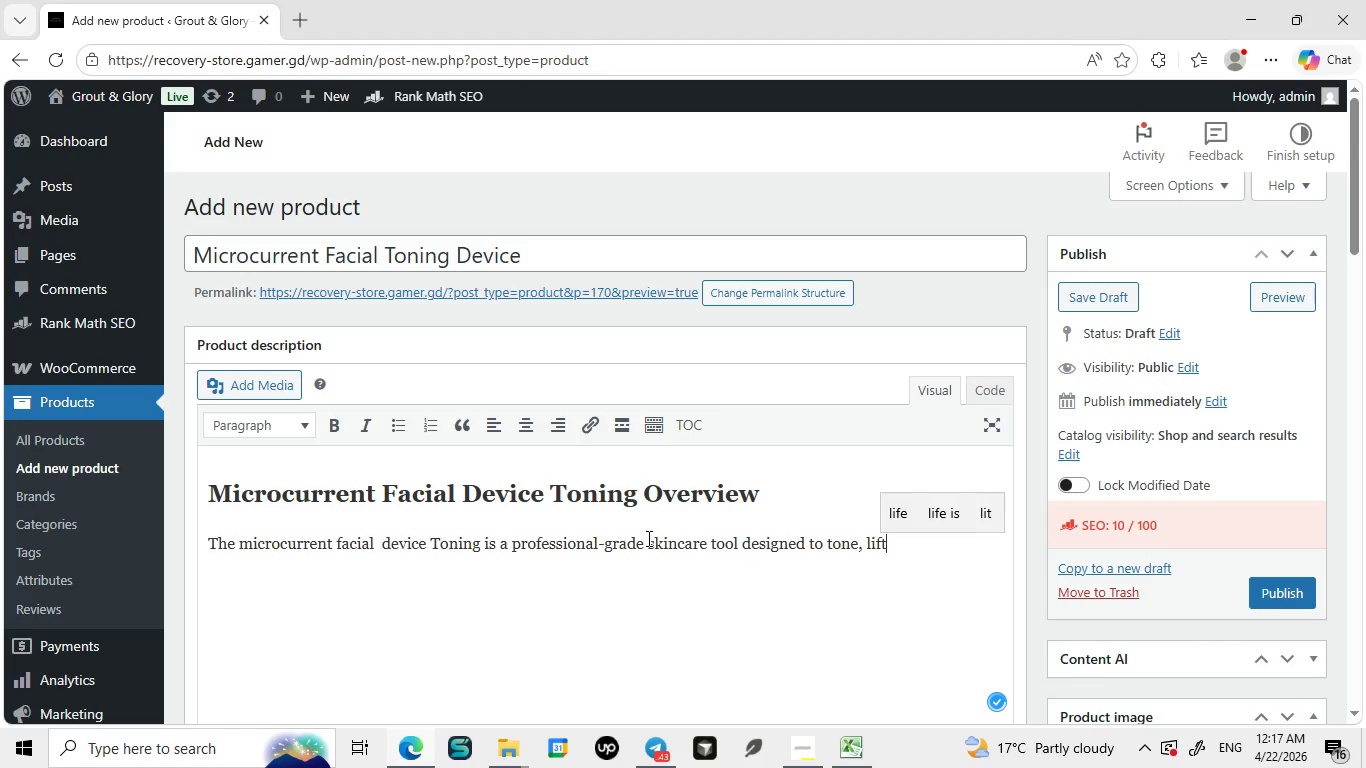 
key(Control+I)
 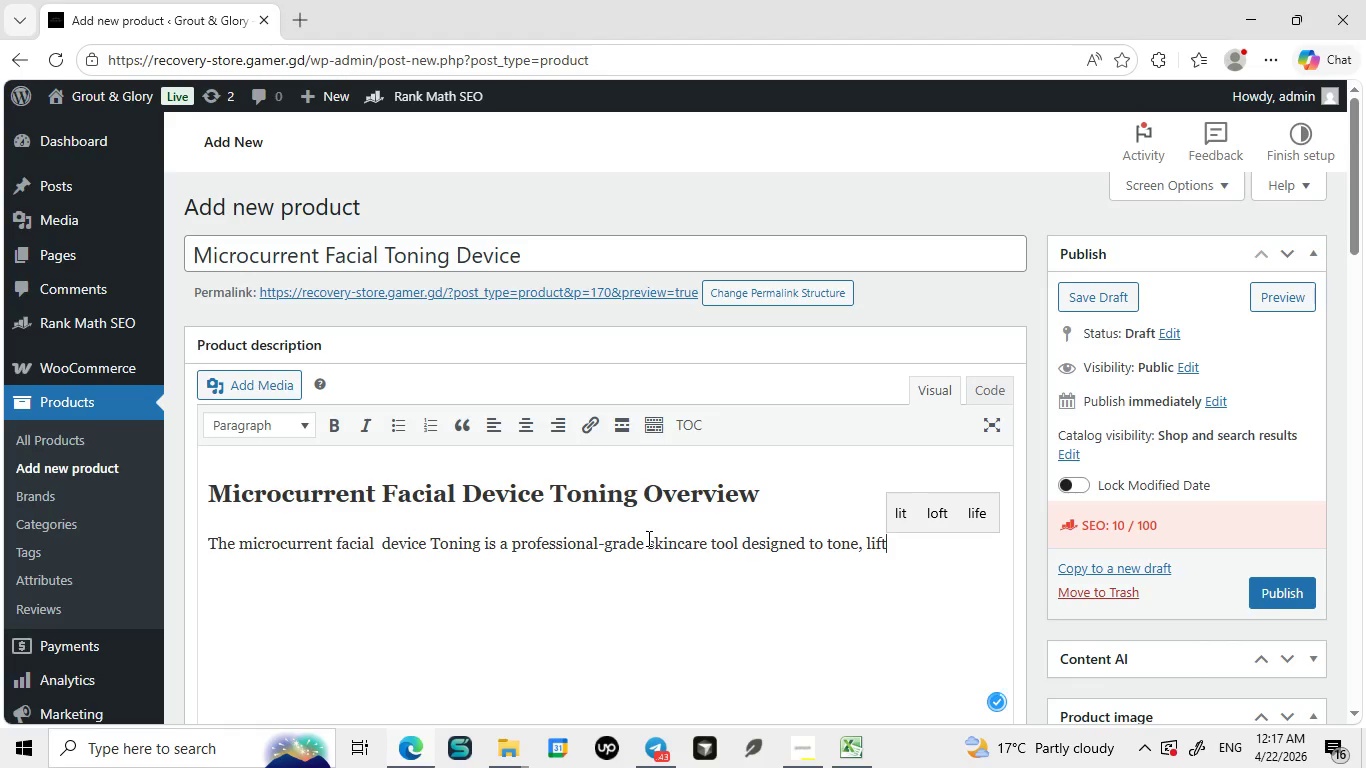 
key(Control+F)
 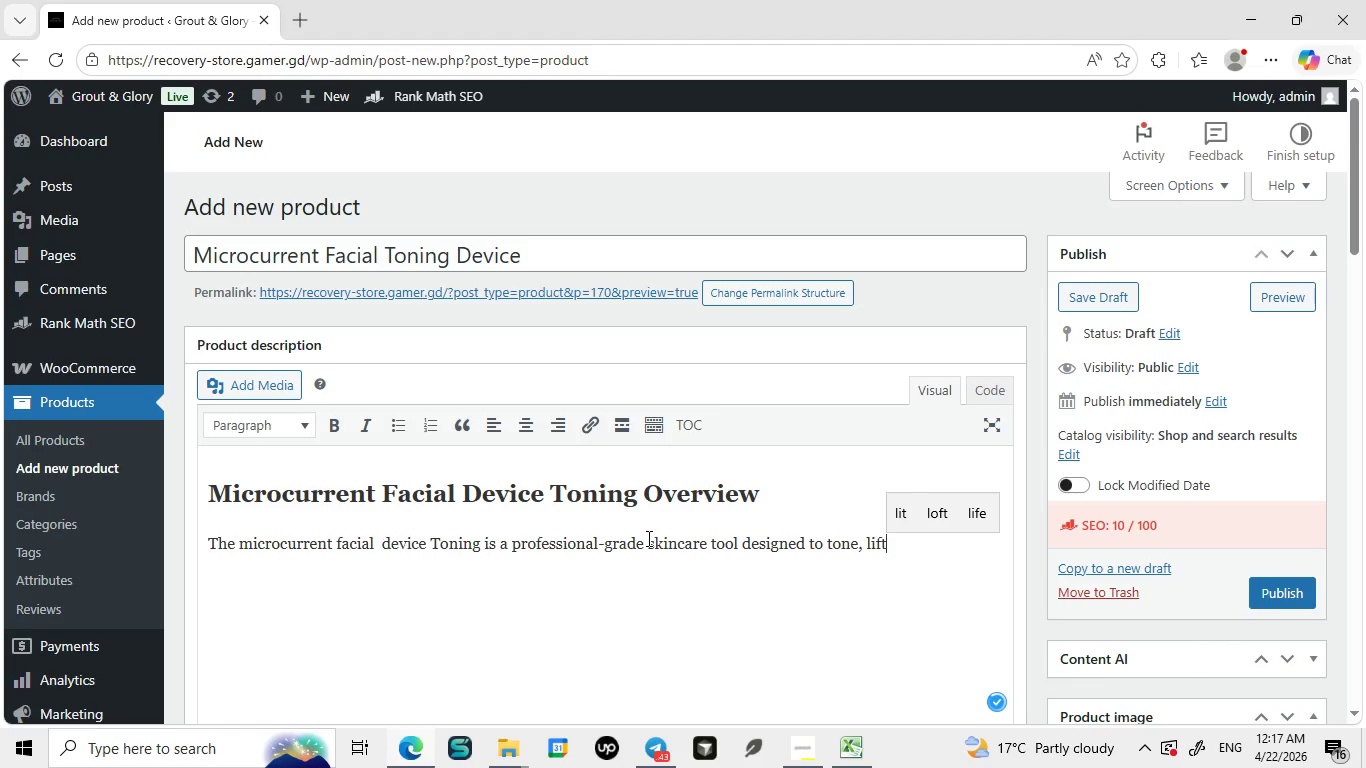 
key(T)
 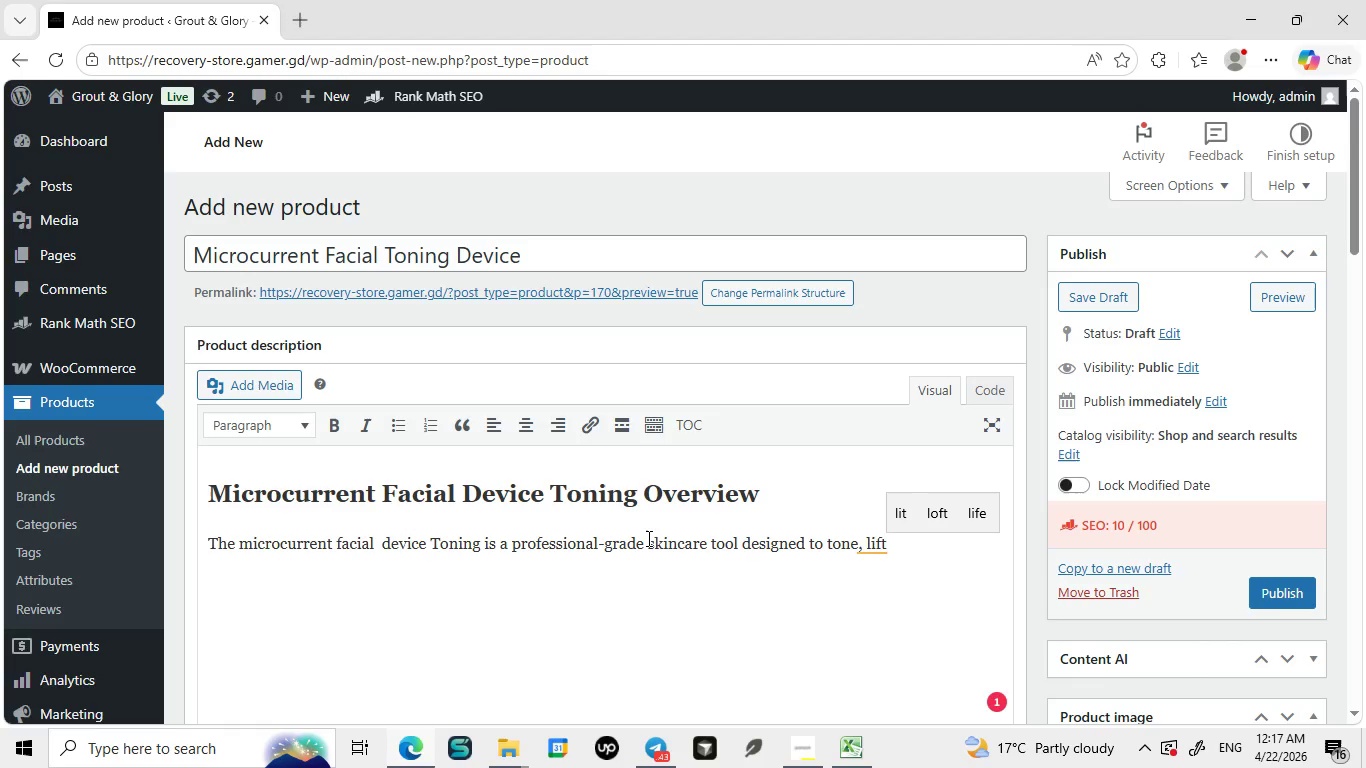 
type(, and )
 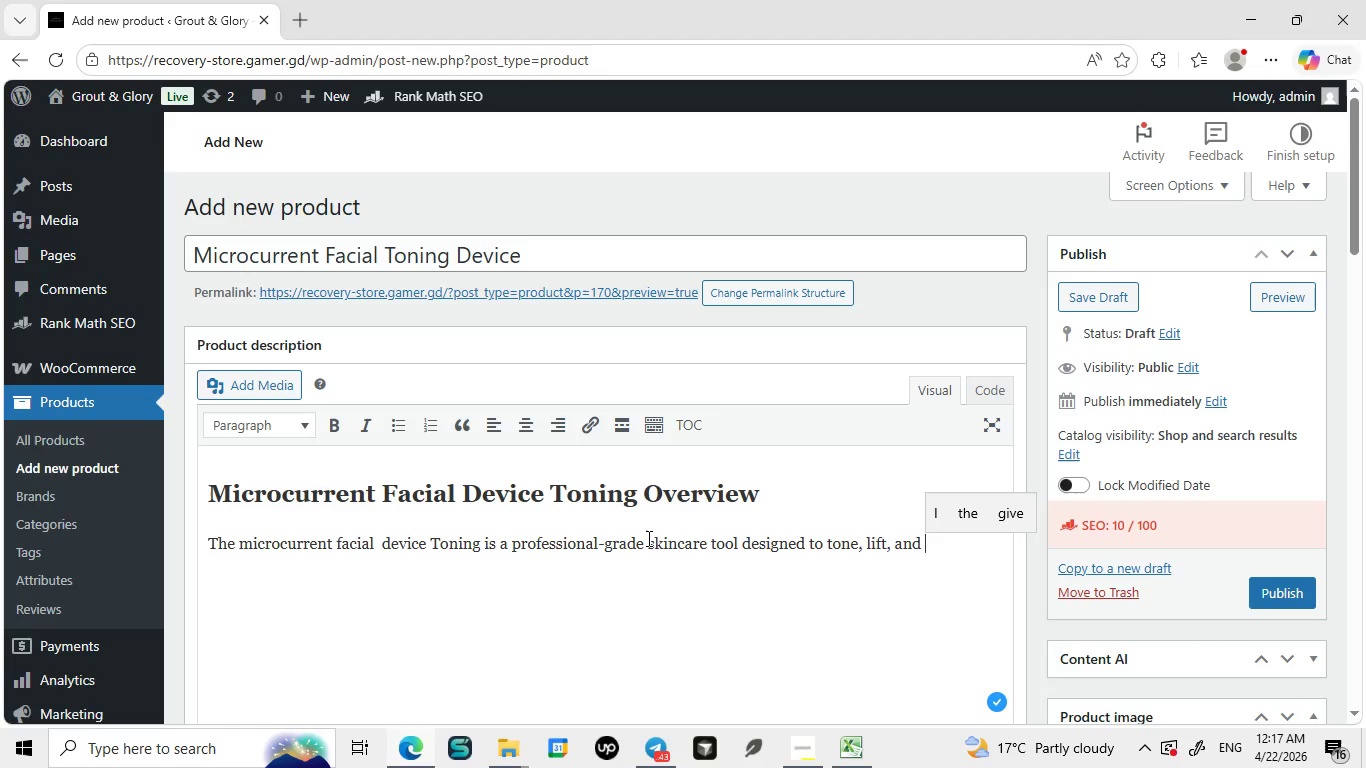 
wait(7.88)
 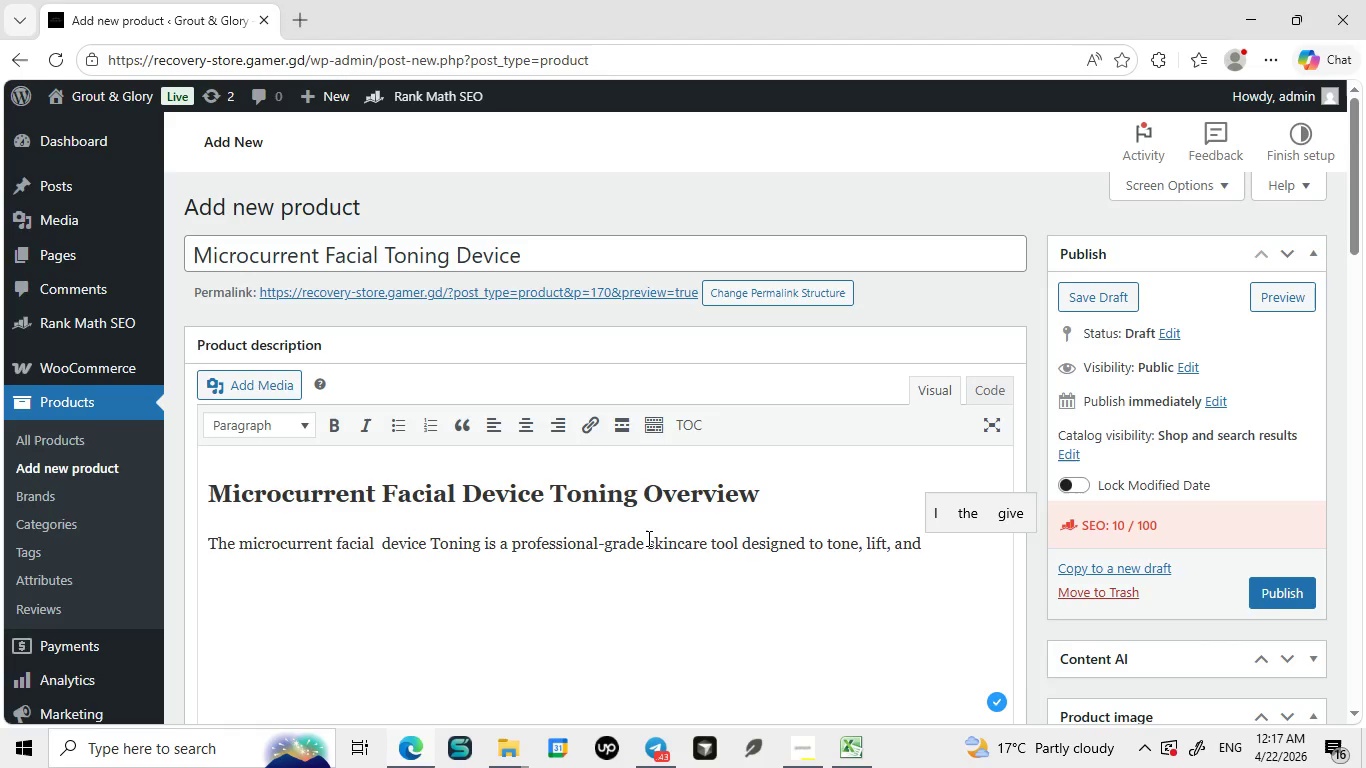 
type(re)
 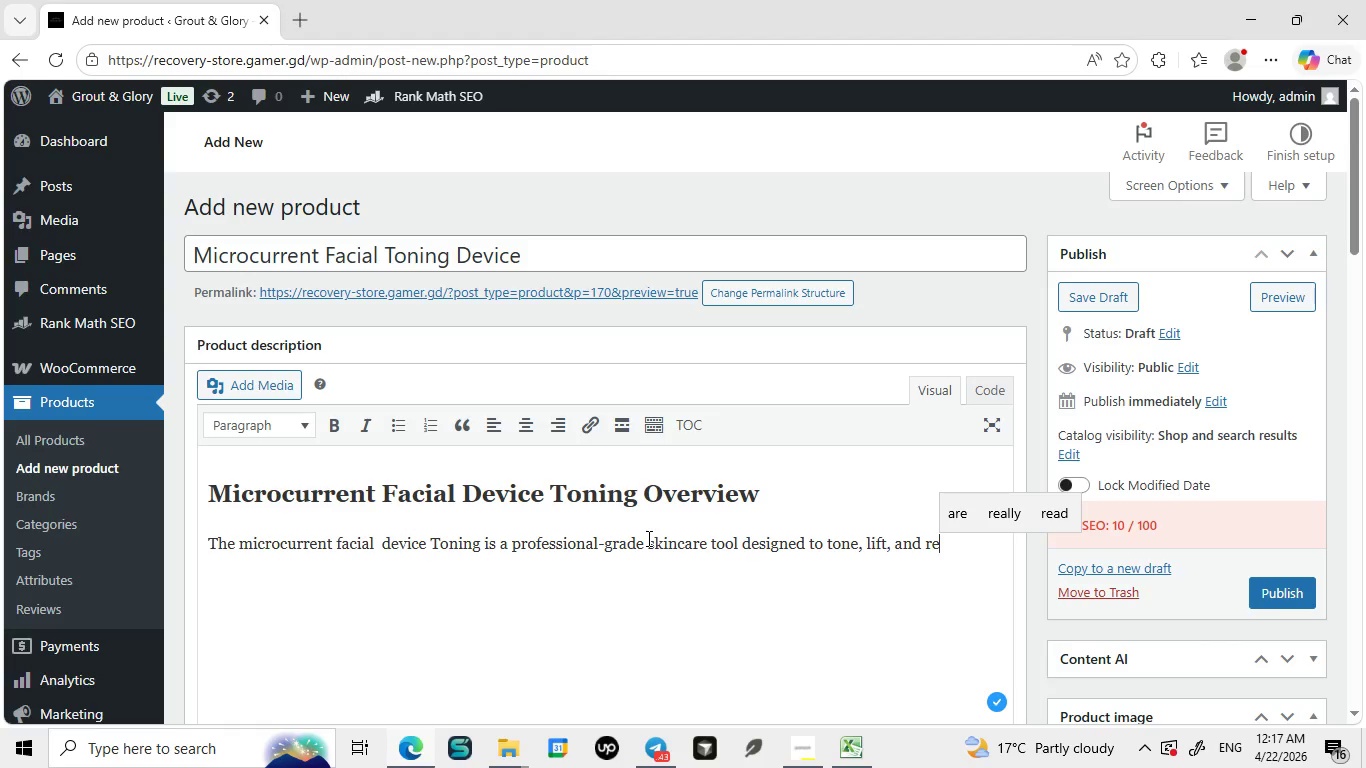 
wait(32.23)
 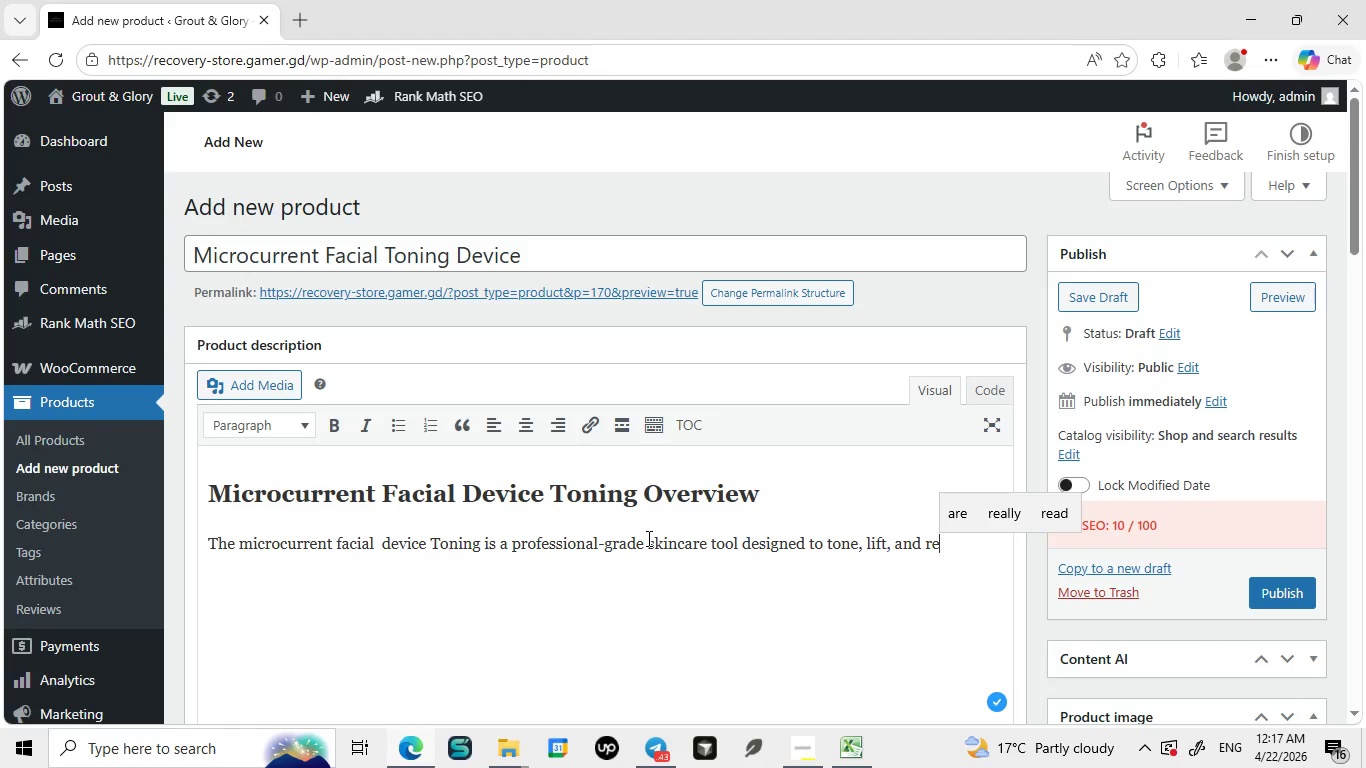 
type(ju)
 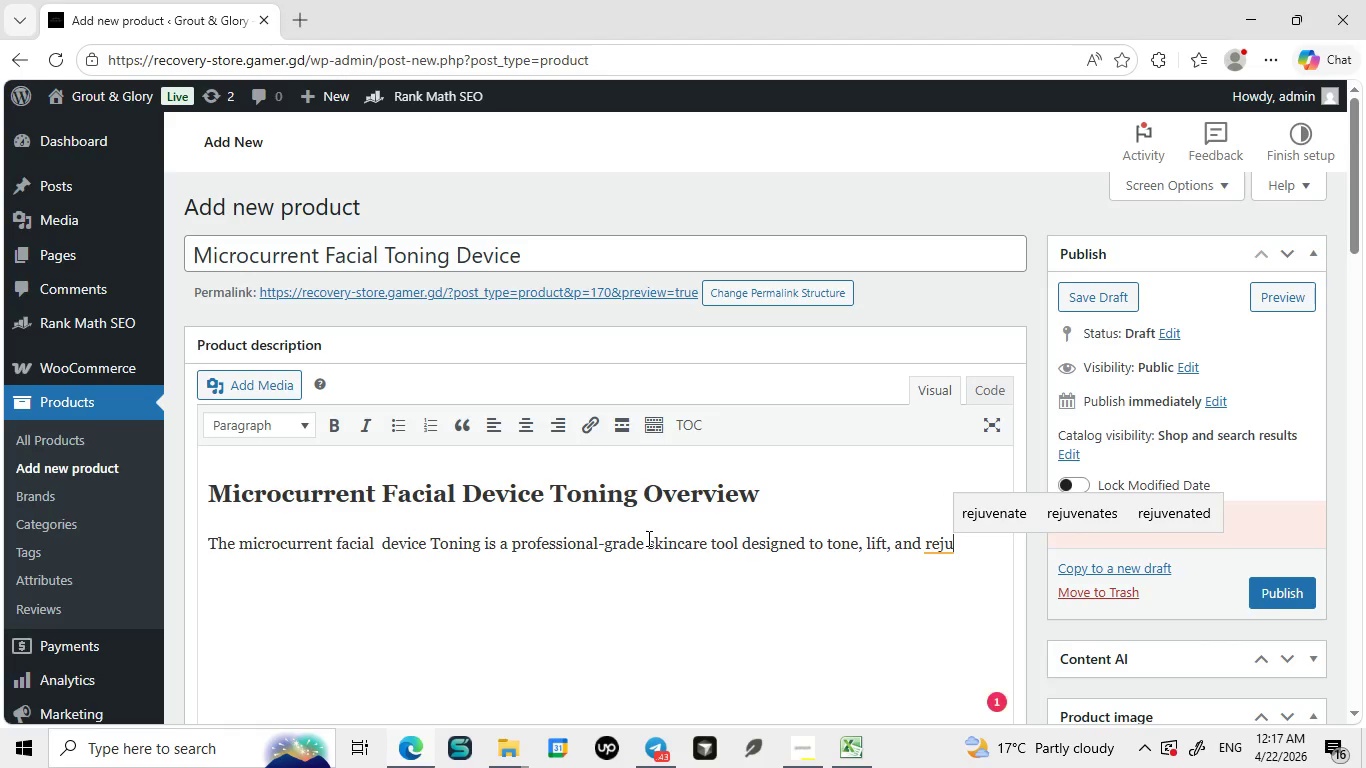 
type(venate facial muscles)
 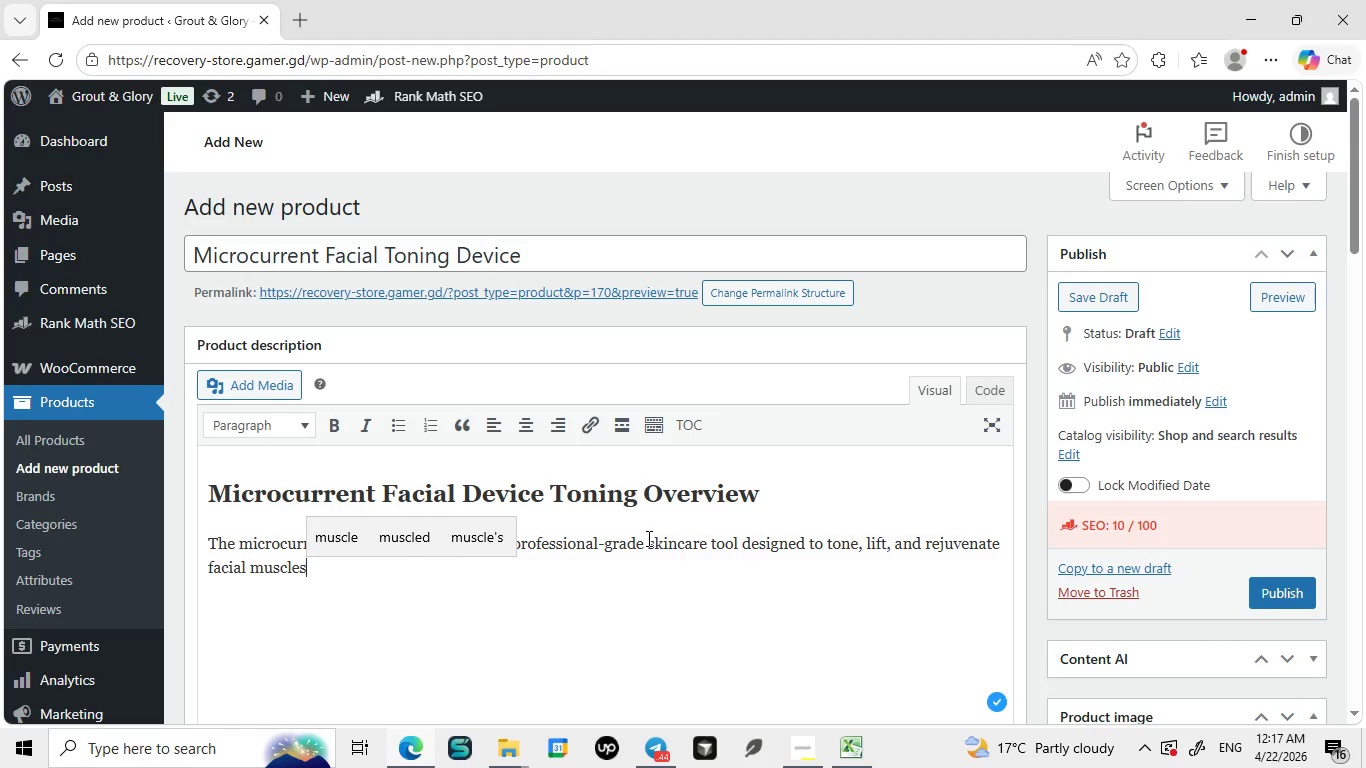 
type( using low-level electrical currents. This non-invasive technology mo)
key(Backspace)
type(imics the body natural signals to sim)
 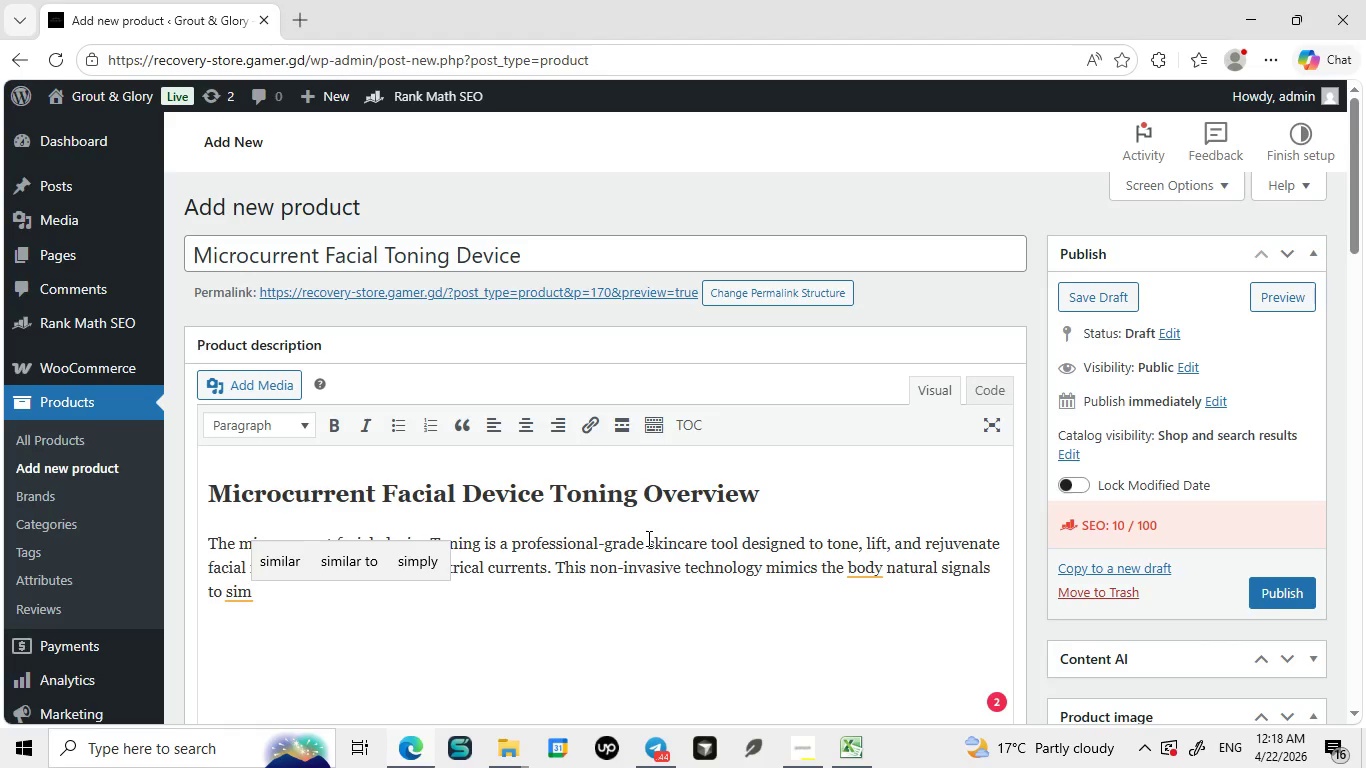 
wait(5.98)
 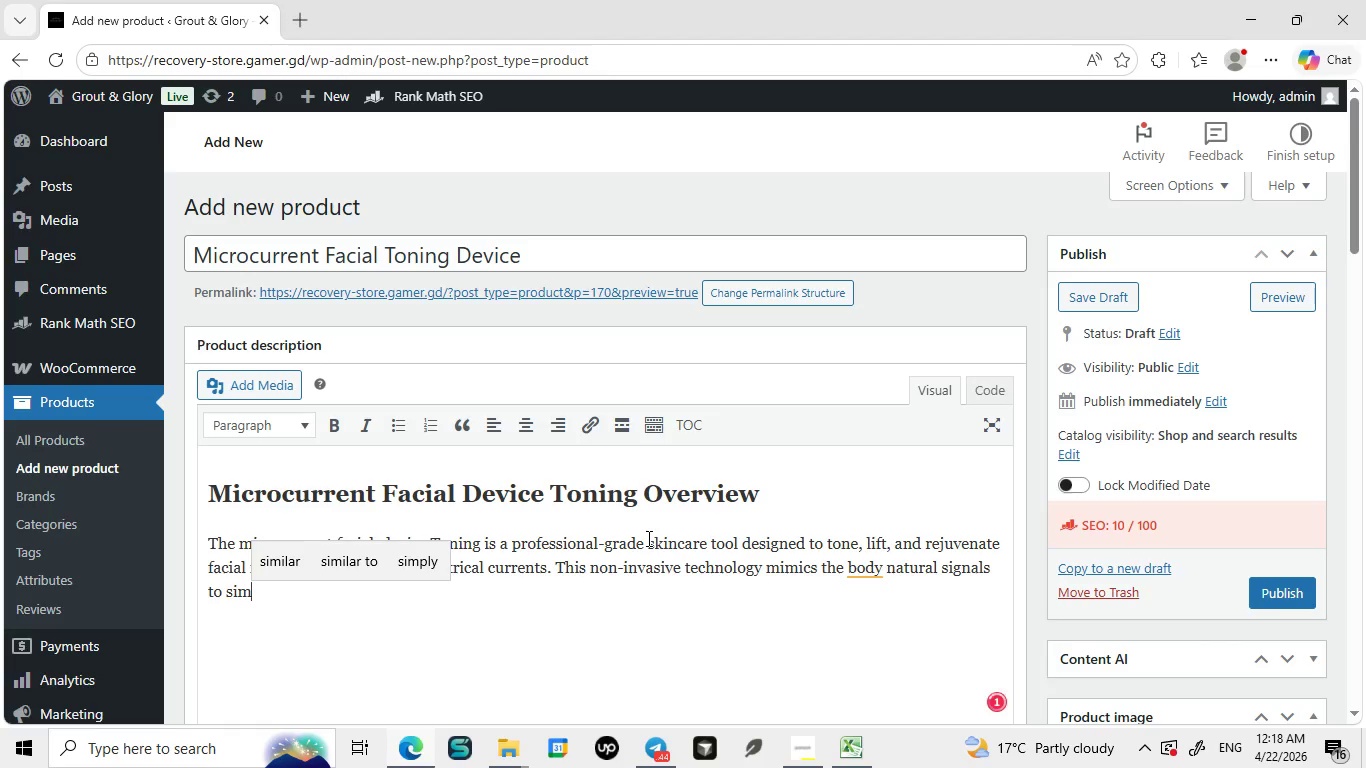 
key(U)
 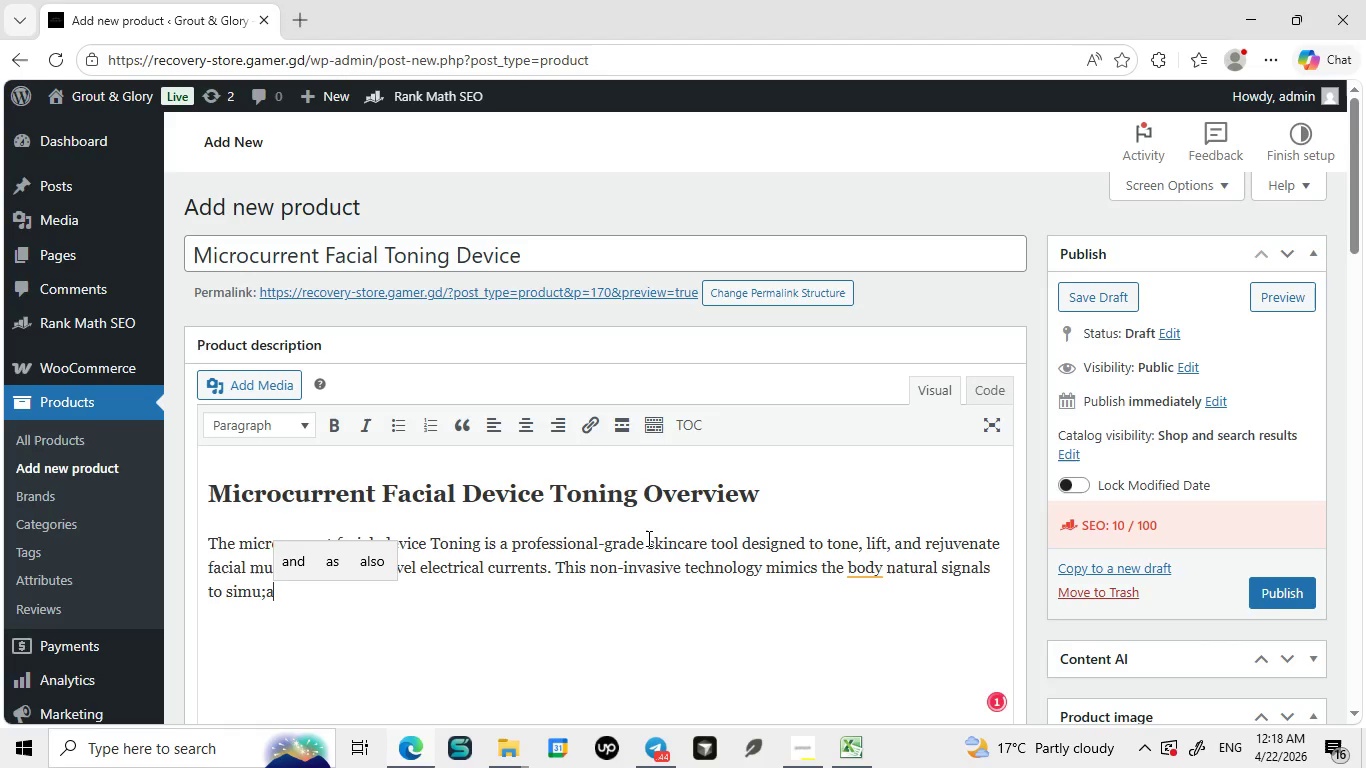 
key(Semicolon)
 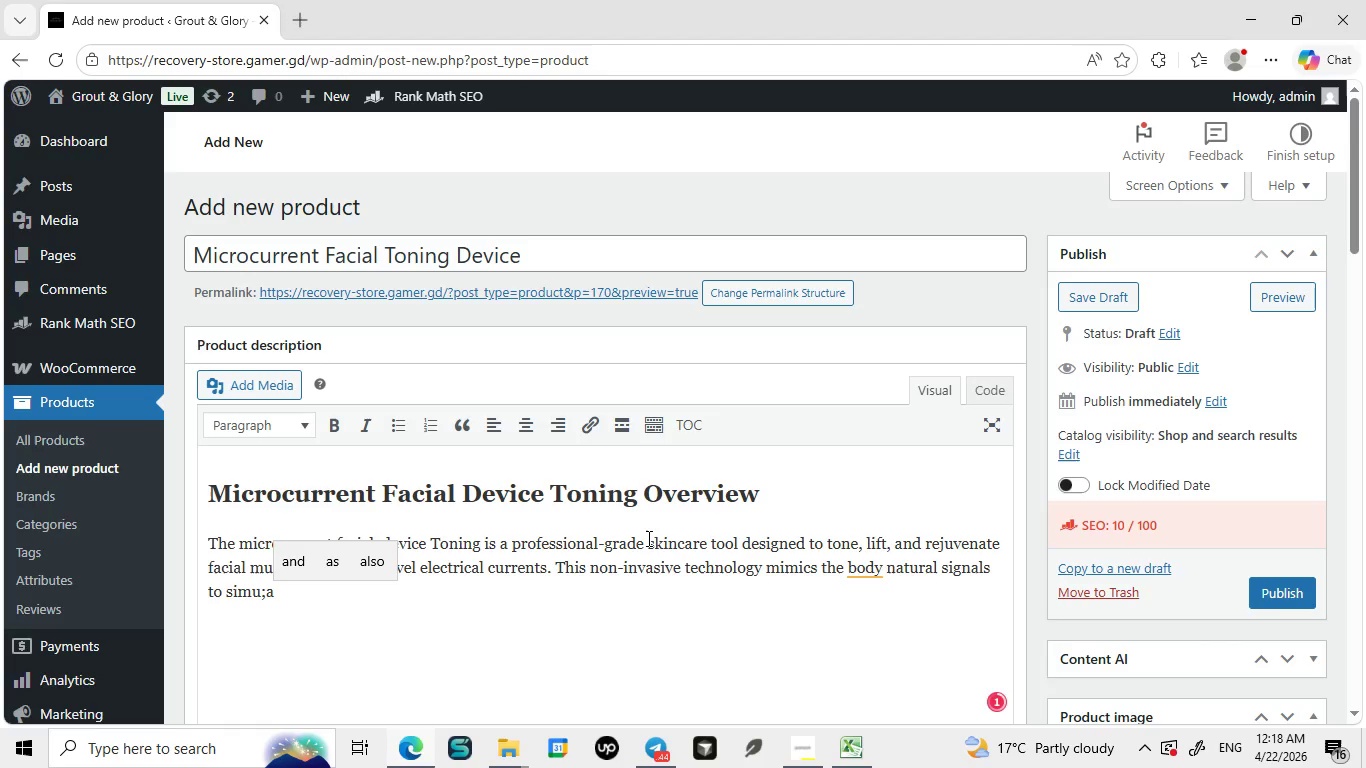 
key(A)
 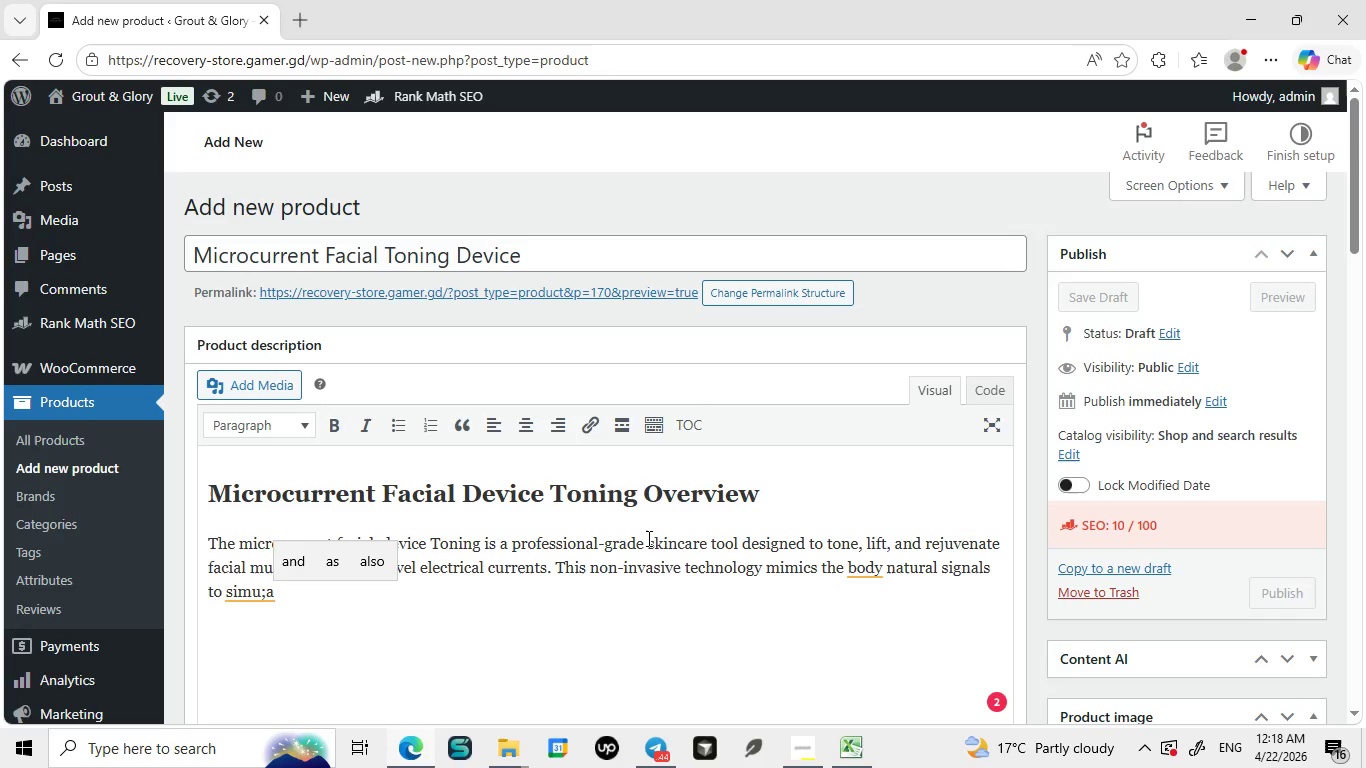 
wait(5.78)
 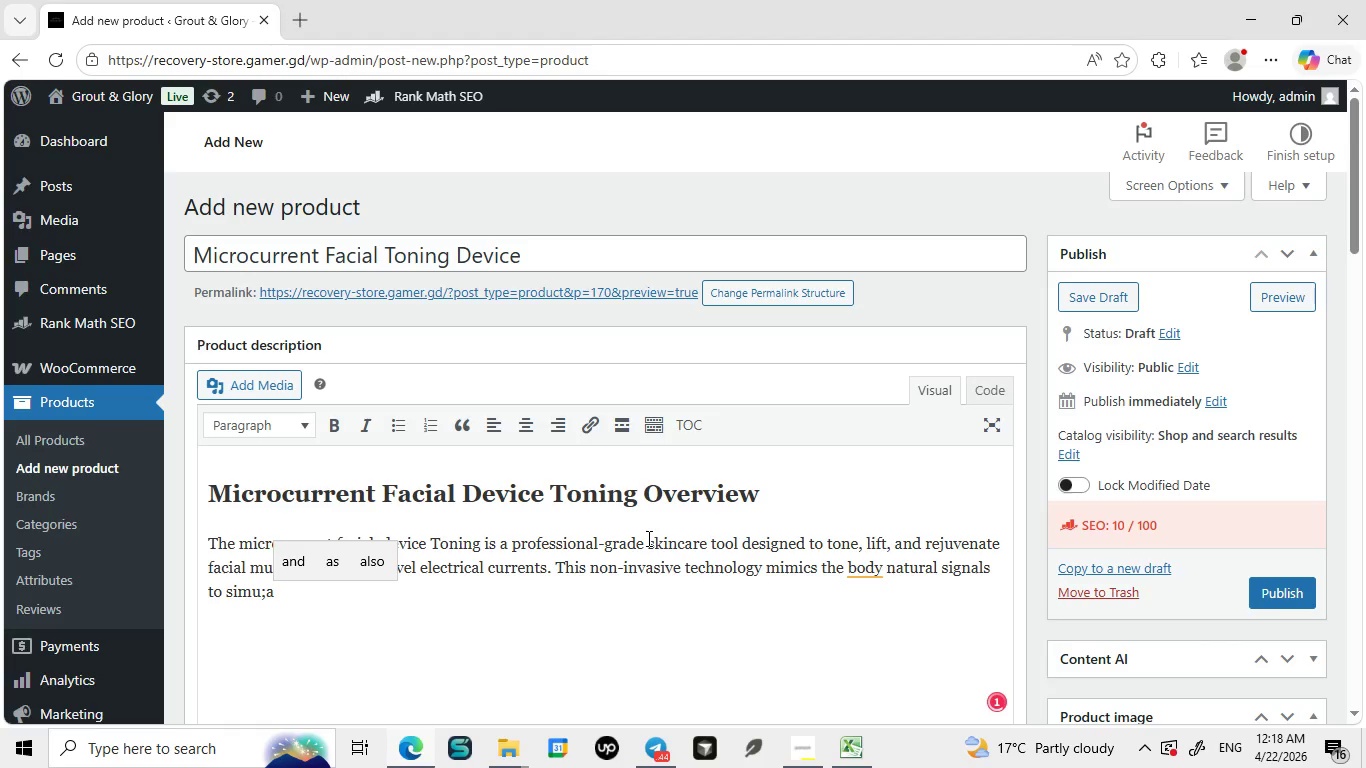 
type(t)
key(Backspace)
key(Backspace)
key(Backspace)
type(late)
 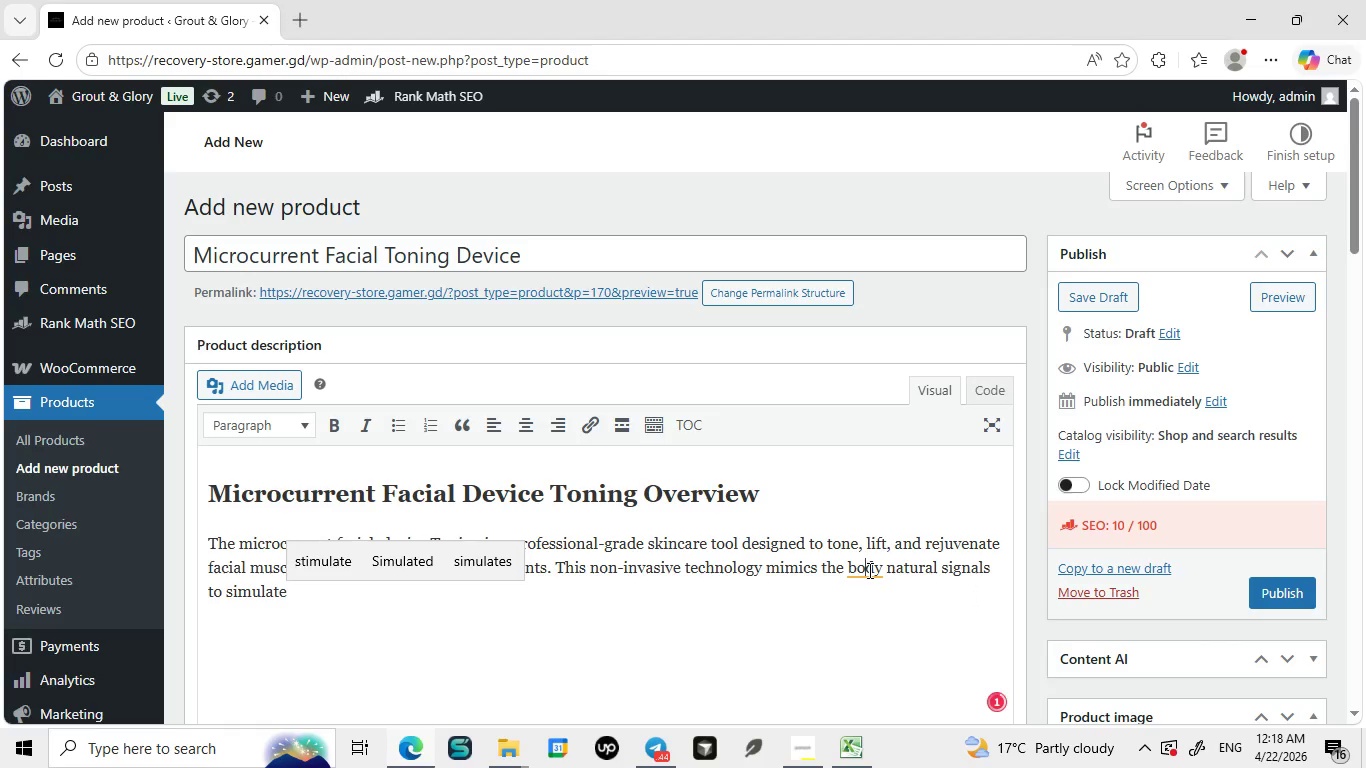 
left_click([868, 570])
 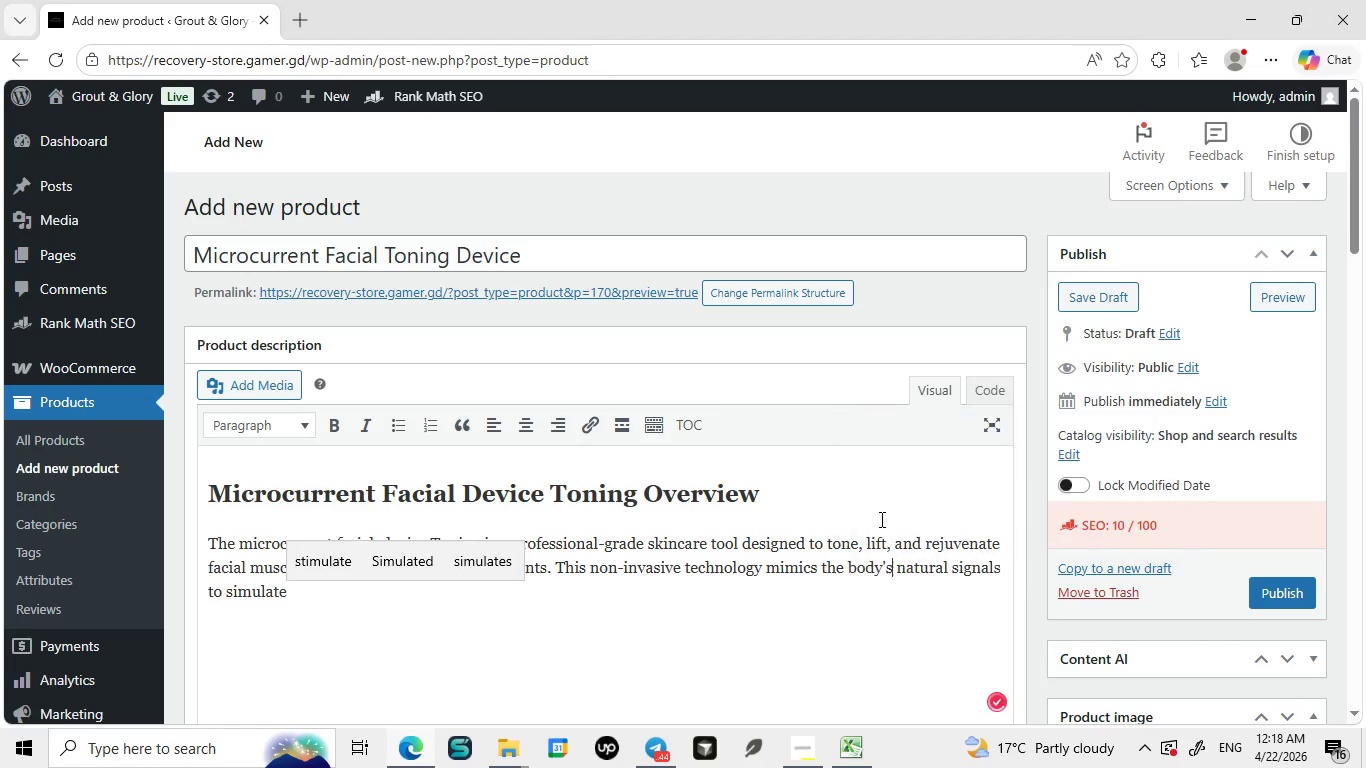 
left_click([880, 519])
 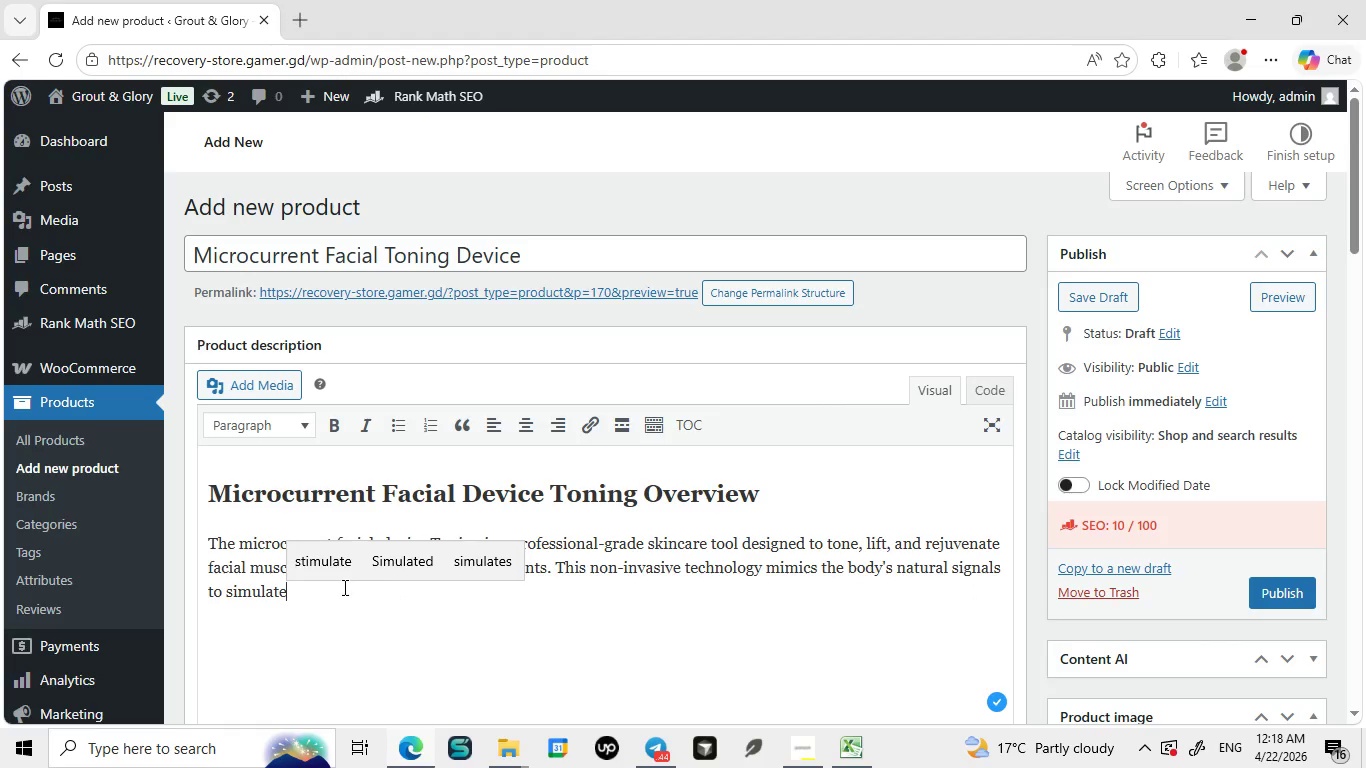 
left_click([343, 587])
 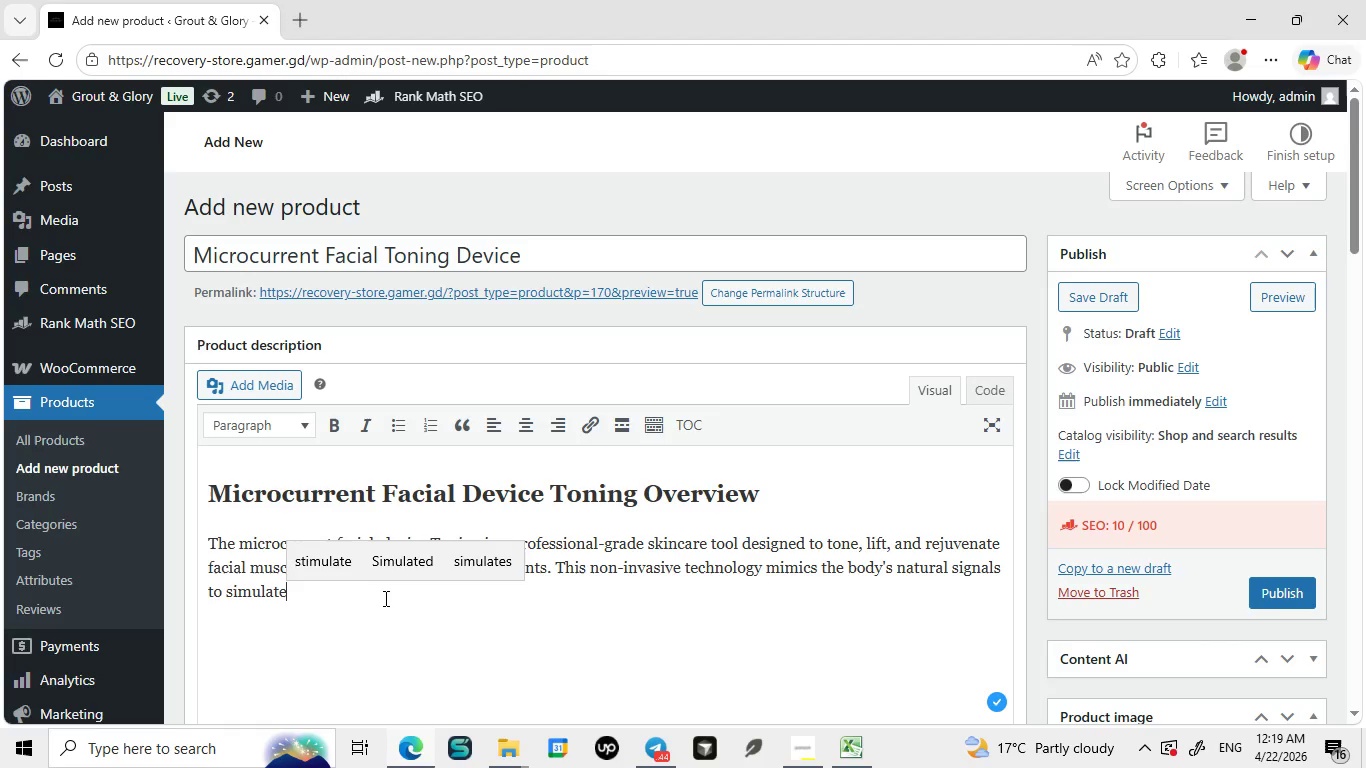 
wait(24.67)
 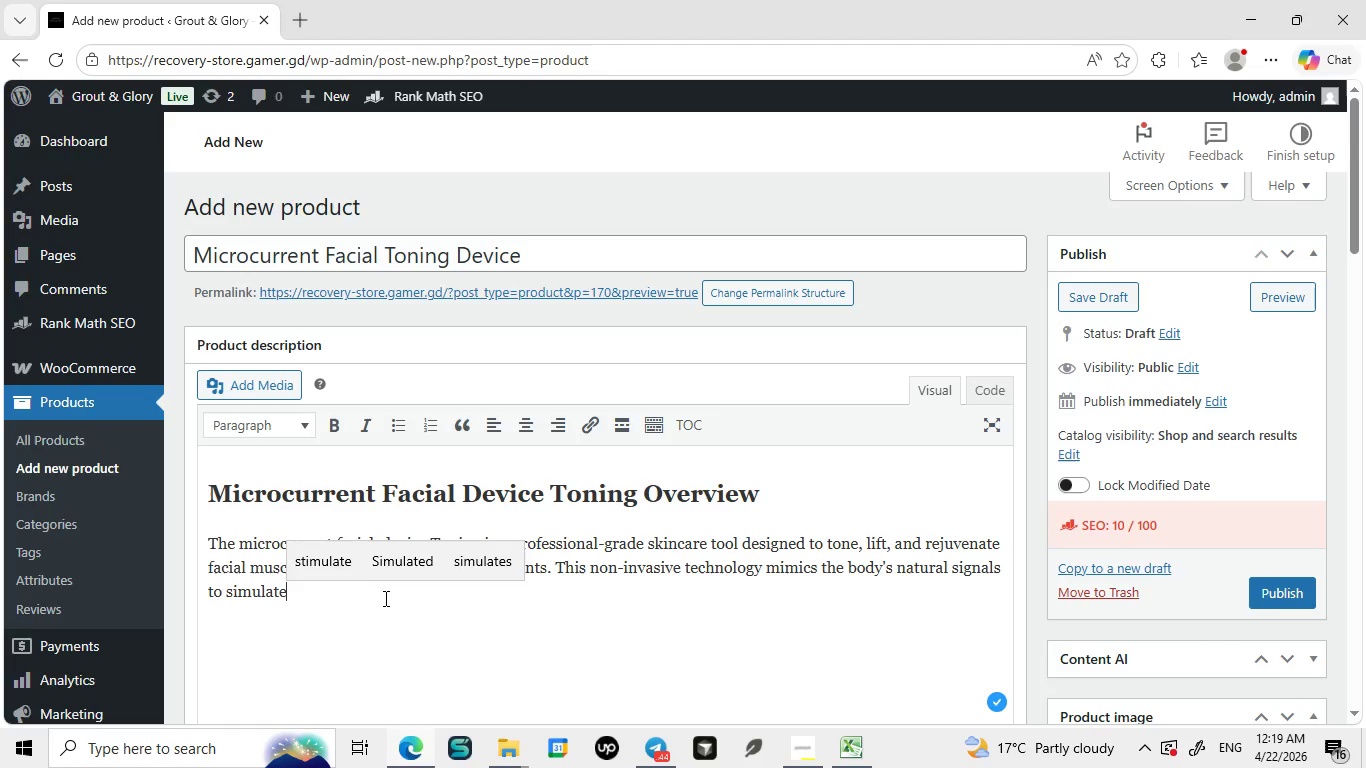 
type( facial muscles, improving)
 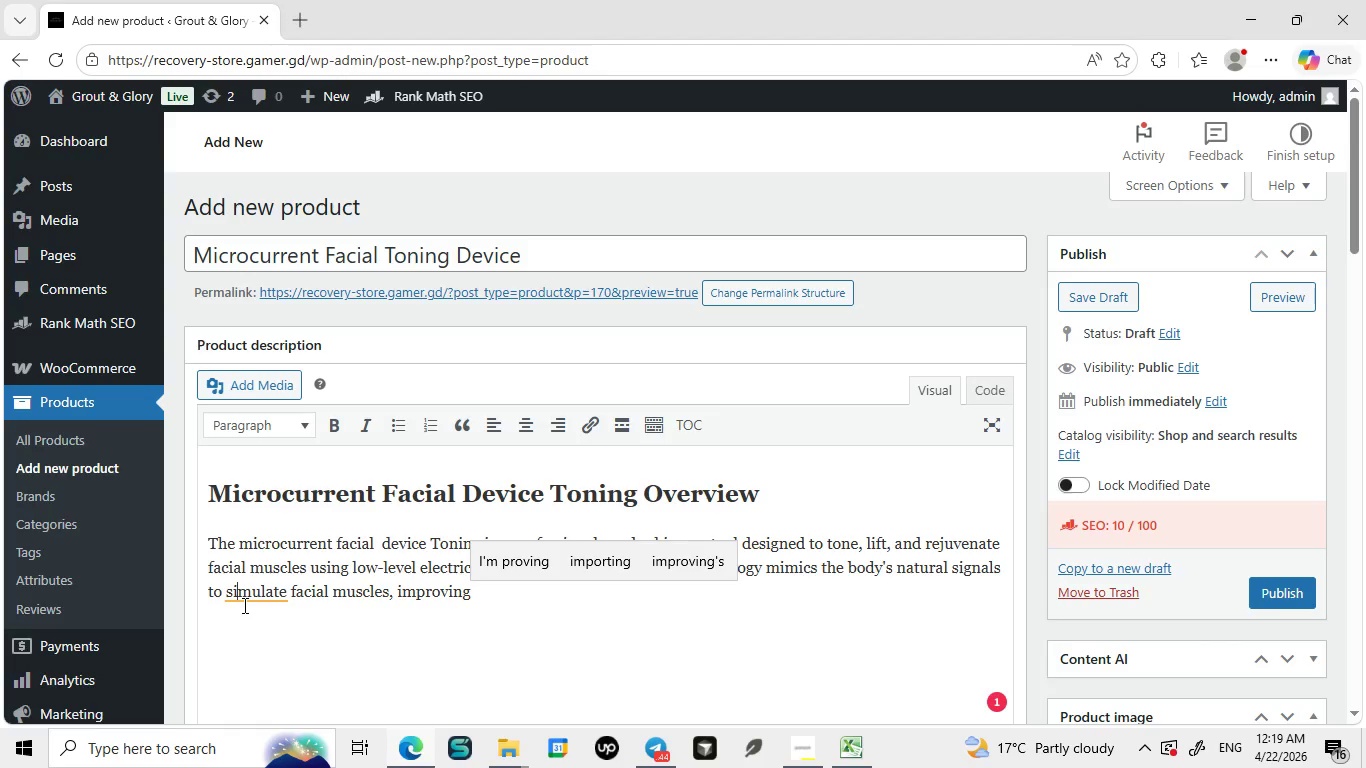 
left_click([243, 605])
 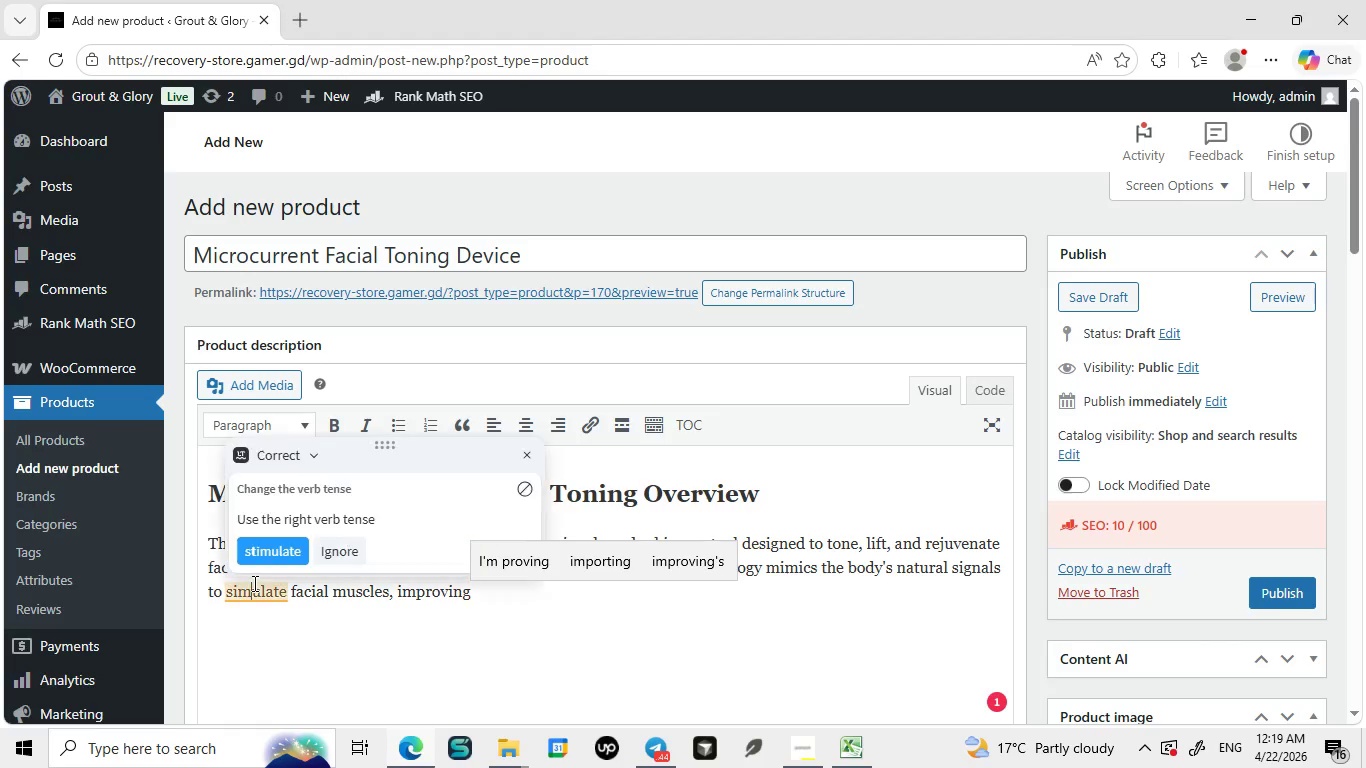 
left_click([253, 583])
 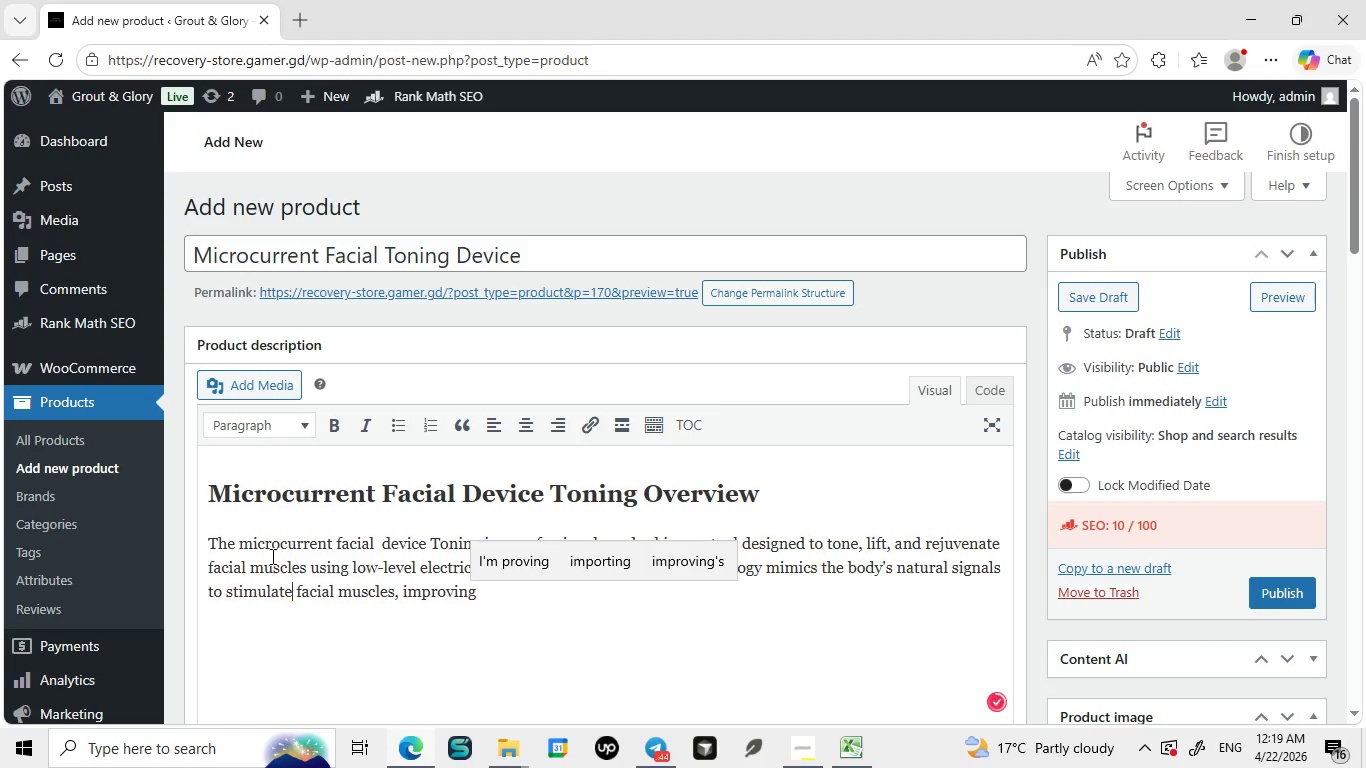 
left_click([271, 556])
 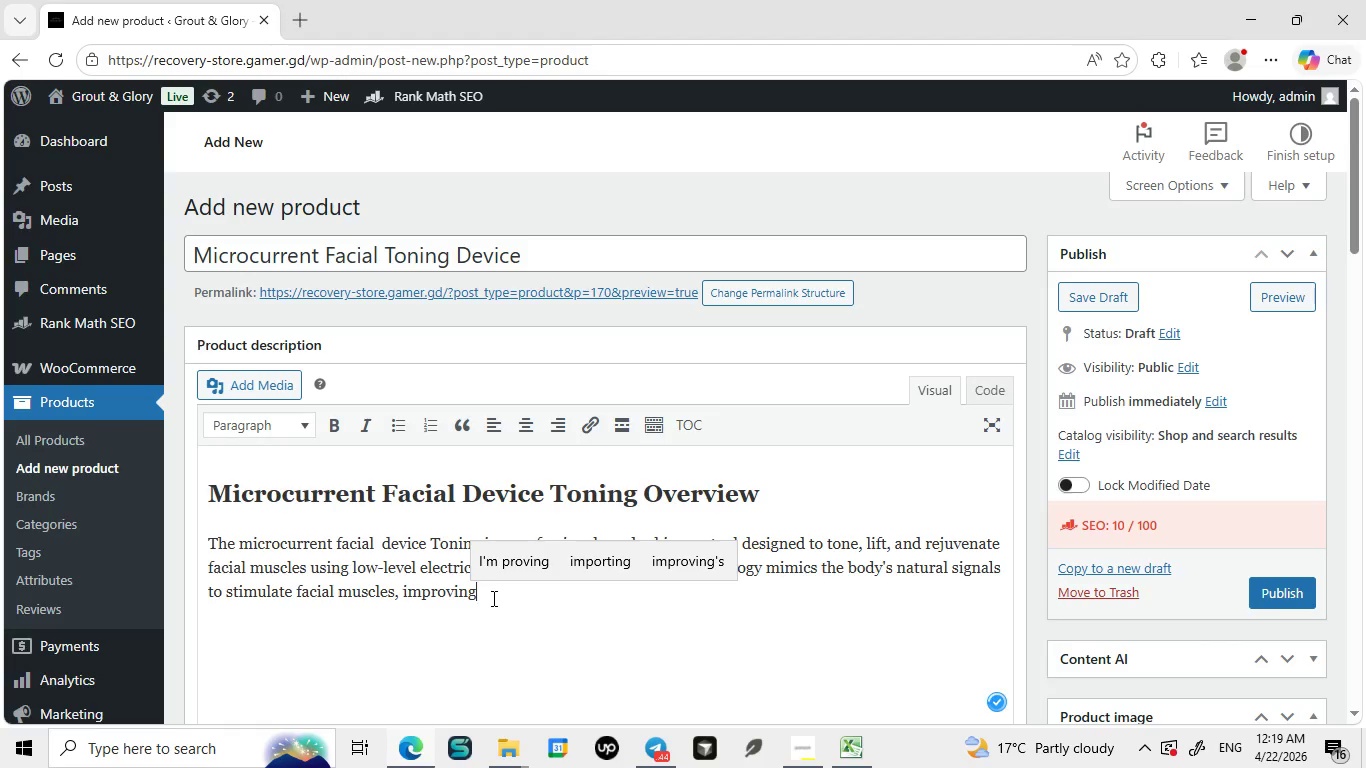 
left_click([492, 598])
 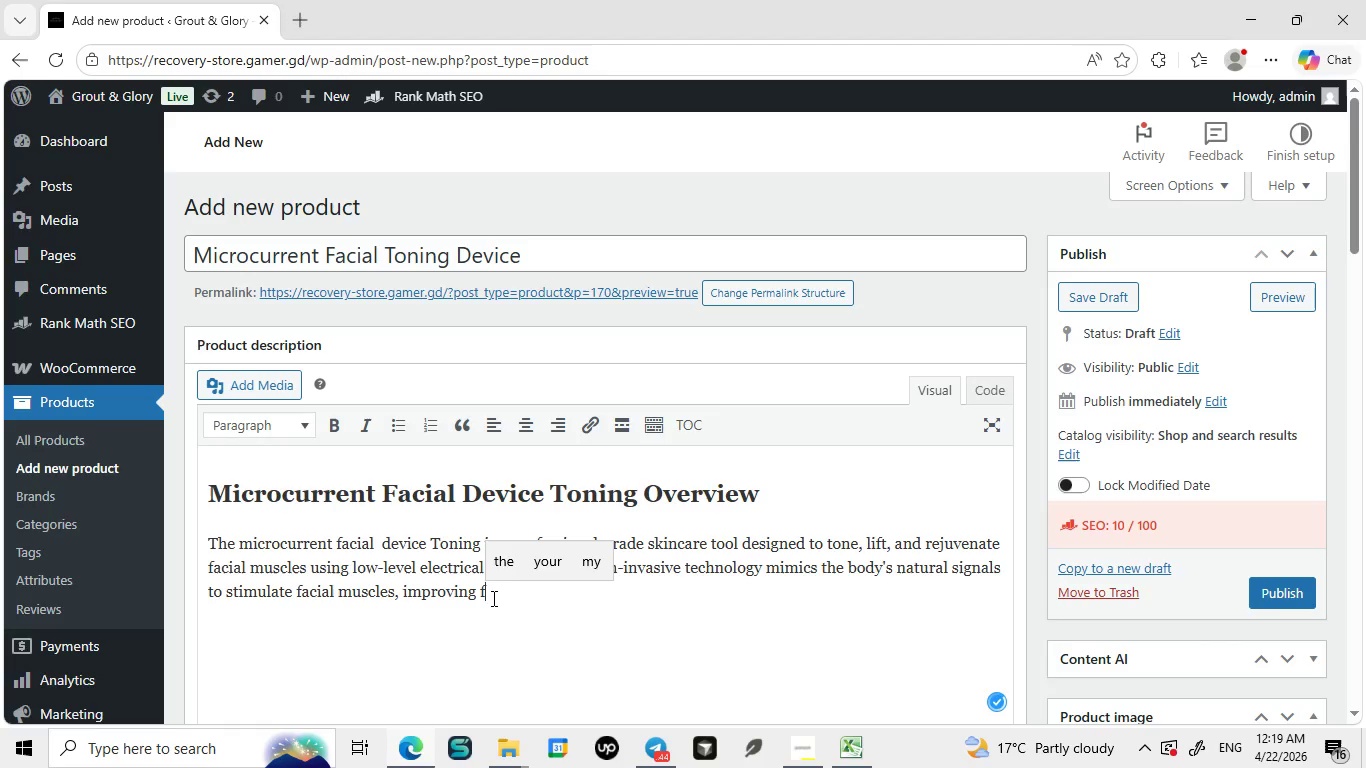 
type( firmness)
 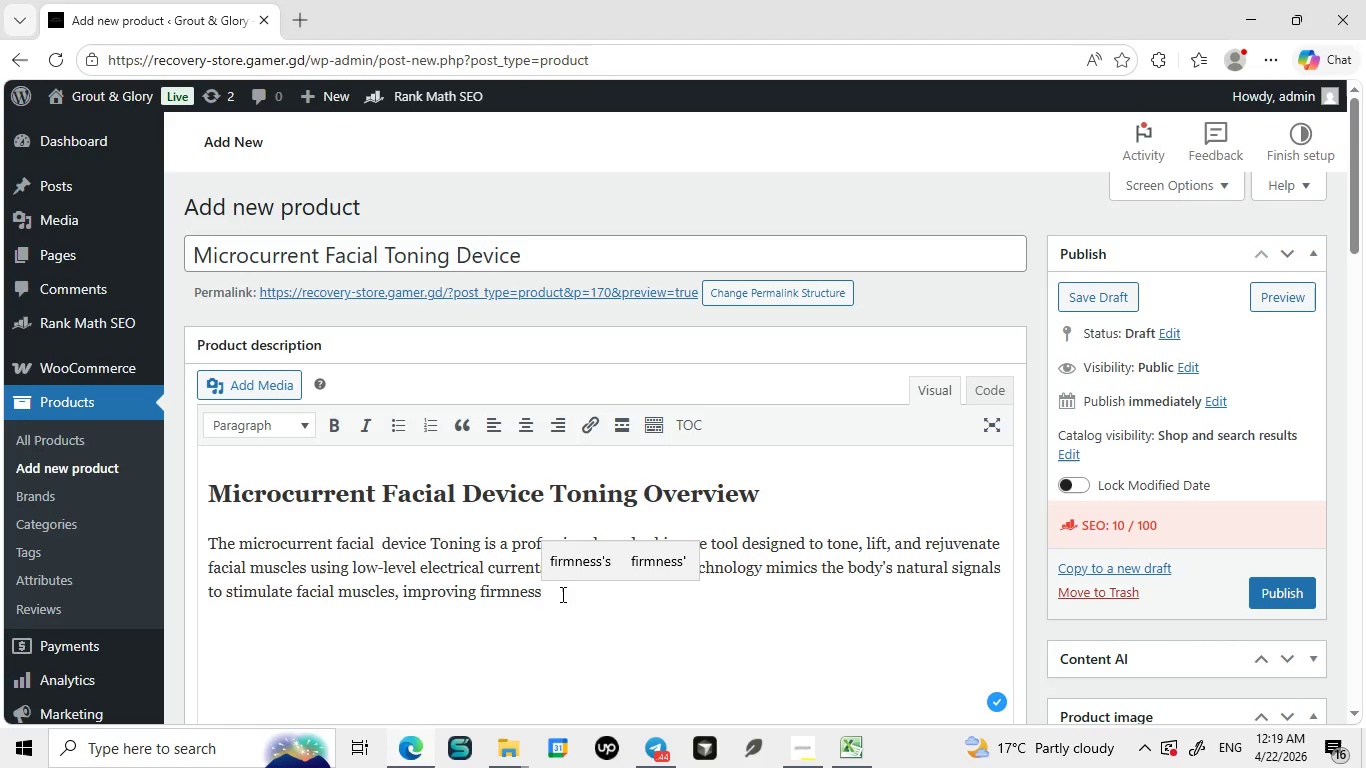 
wait(5.99)
 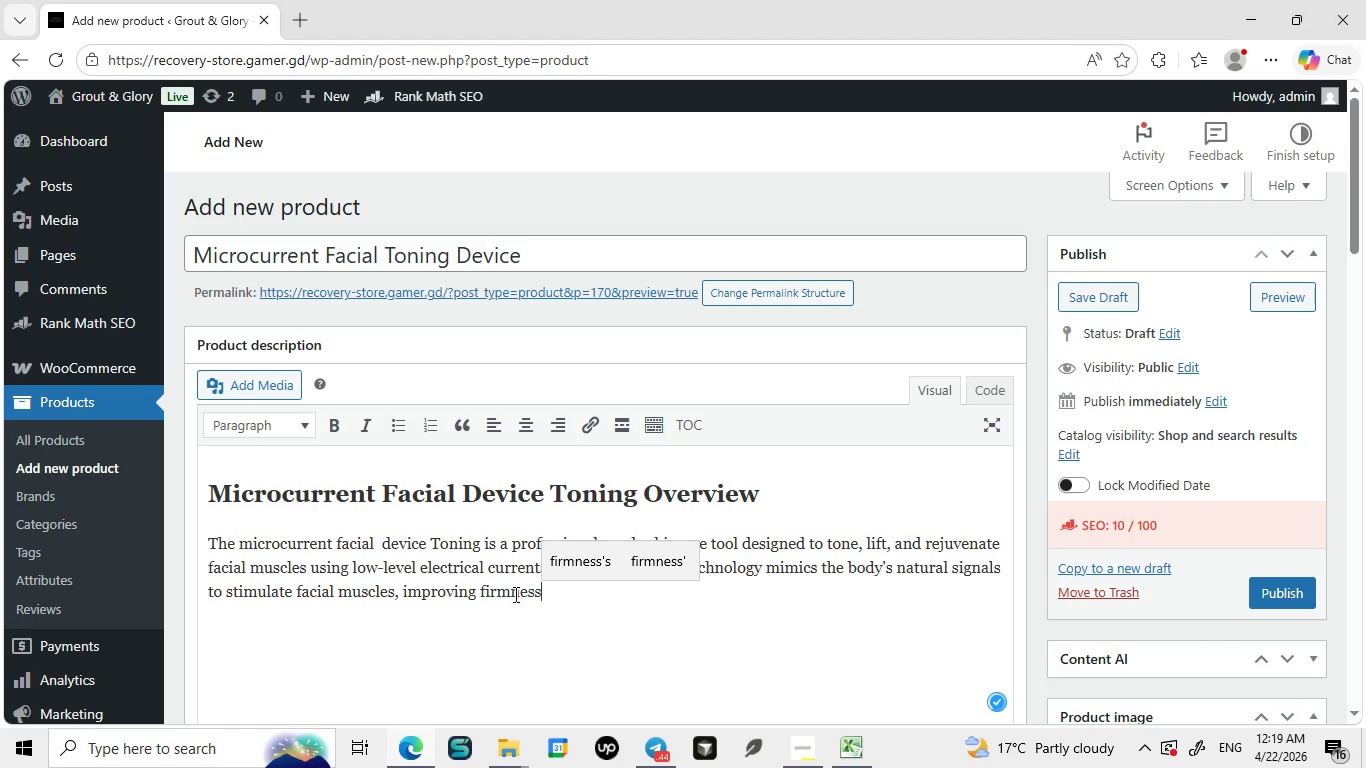 
left_click([532, 591])
 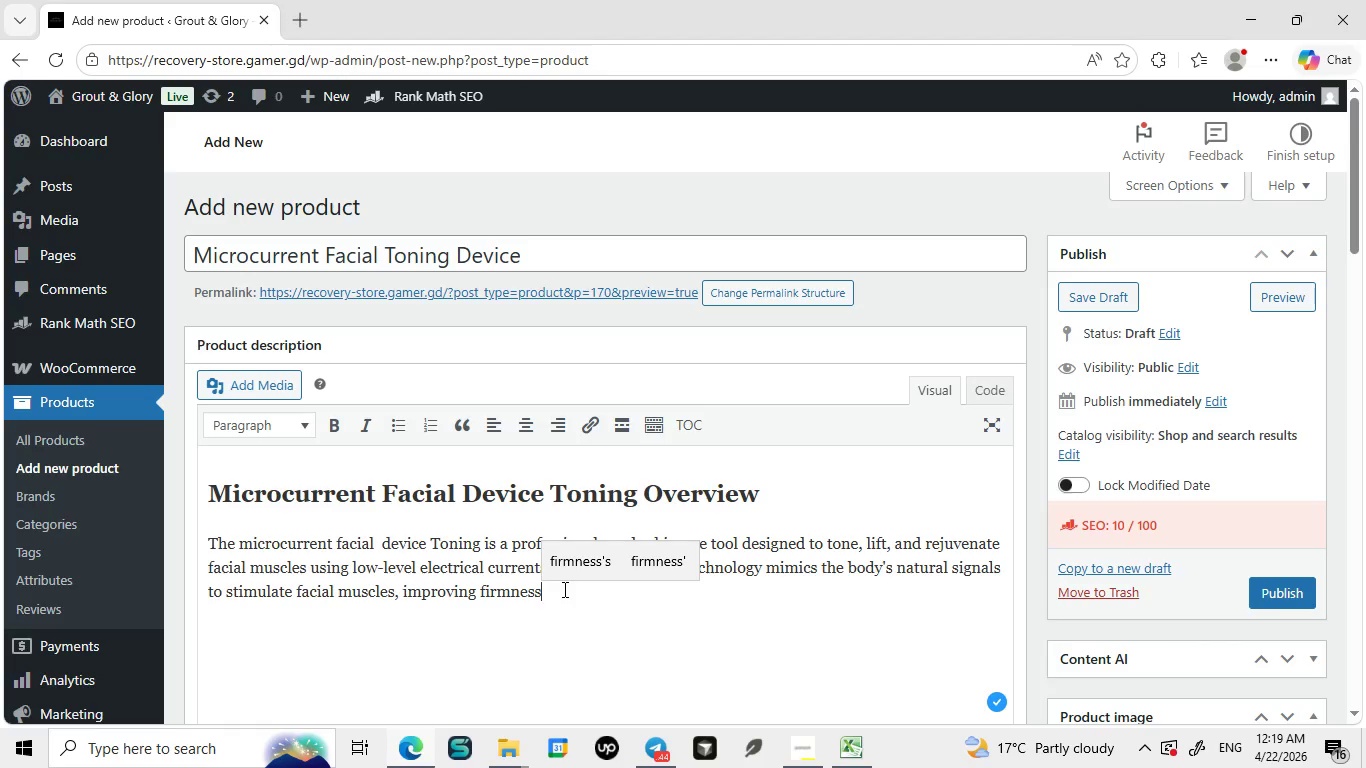 
left_click([563, 589])
 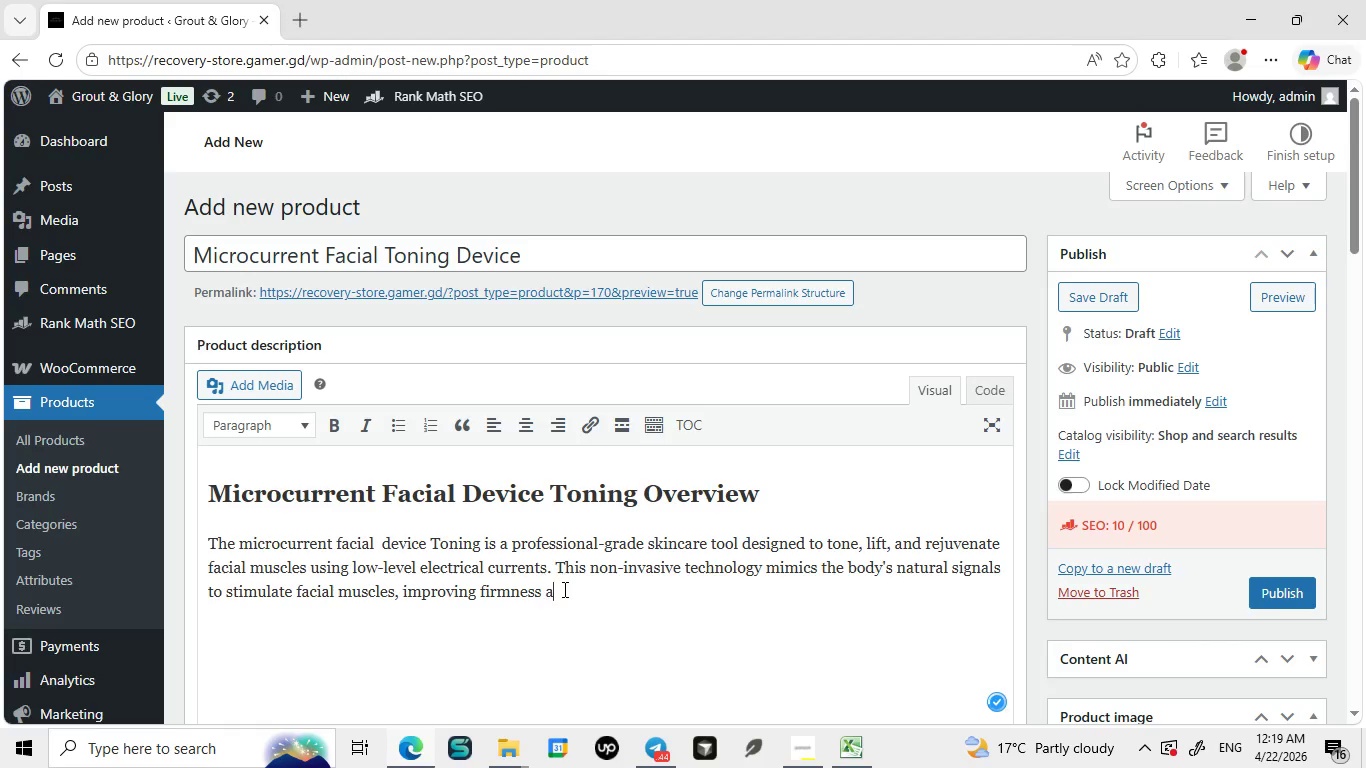 
type( and reducing the appe)
 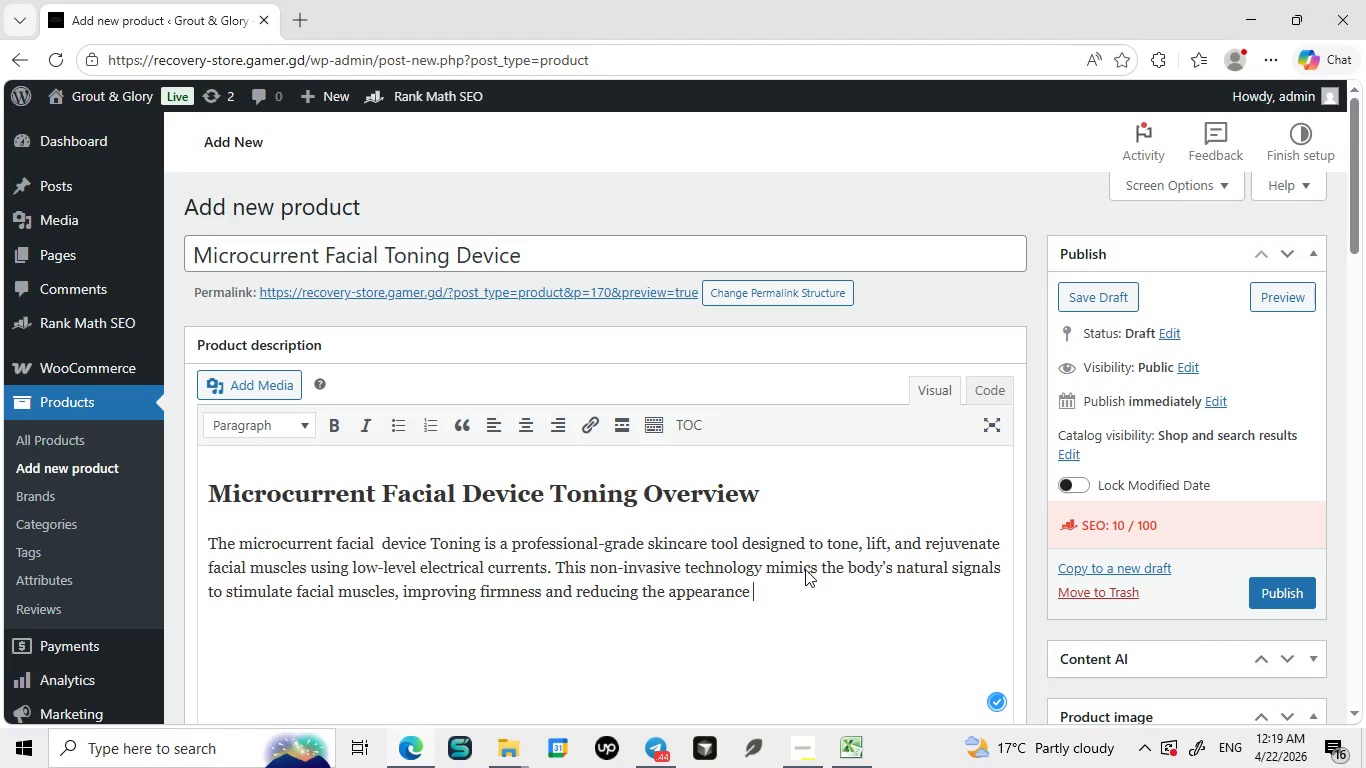 
left_click([805, 569])
 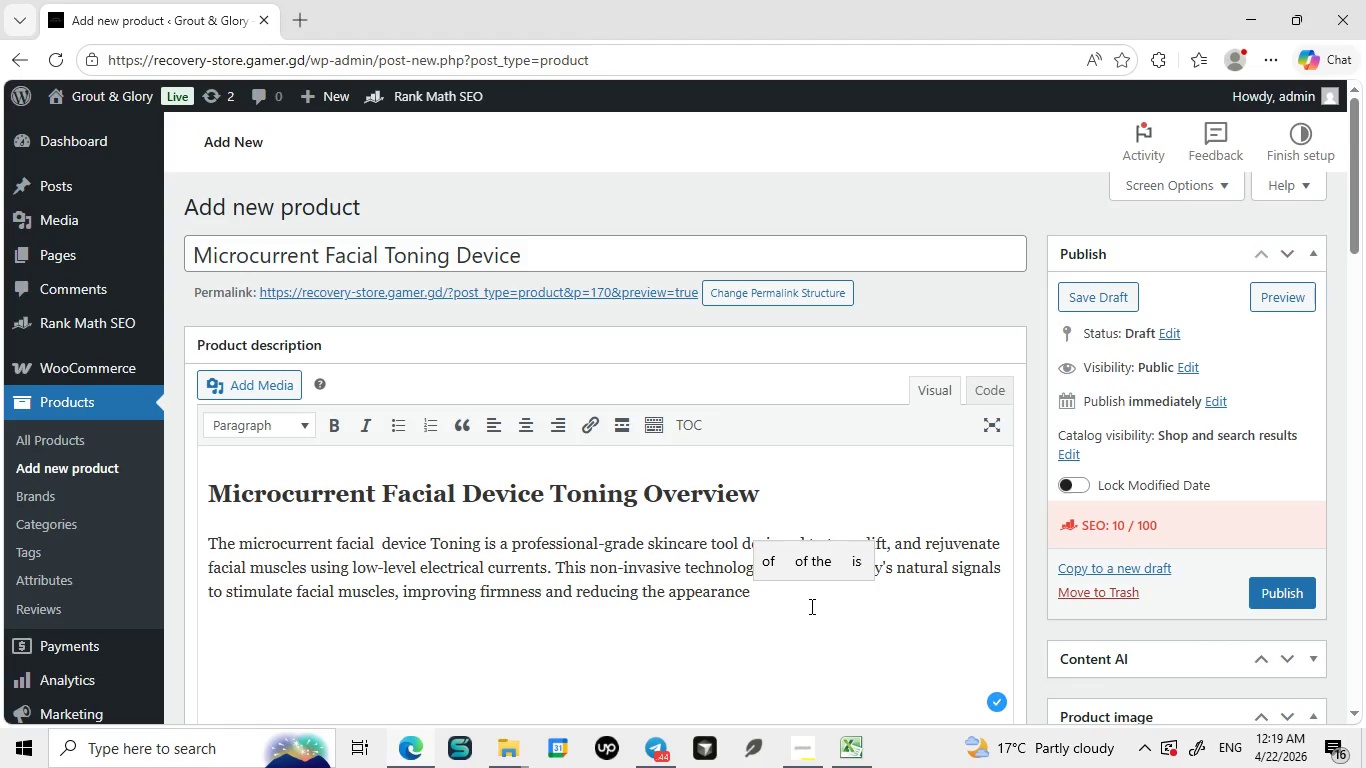 
wait(12.3)
 